 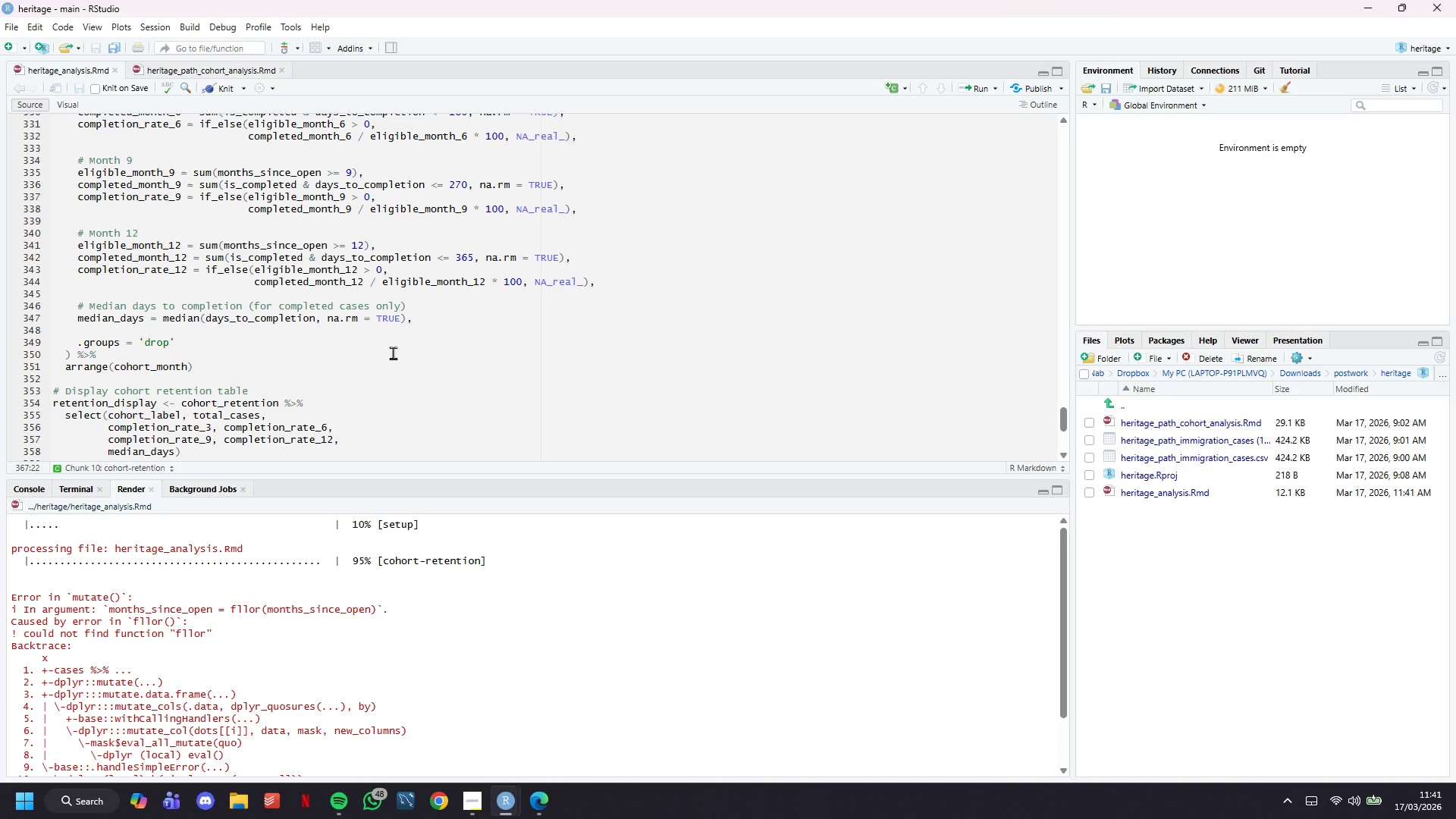 
scroll: coordinate [393, 353], scroll_direction: up, amount: 2.0
 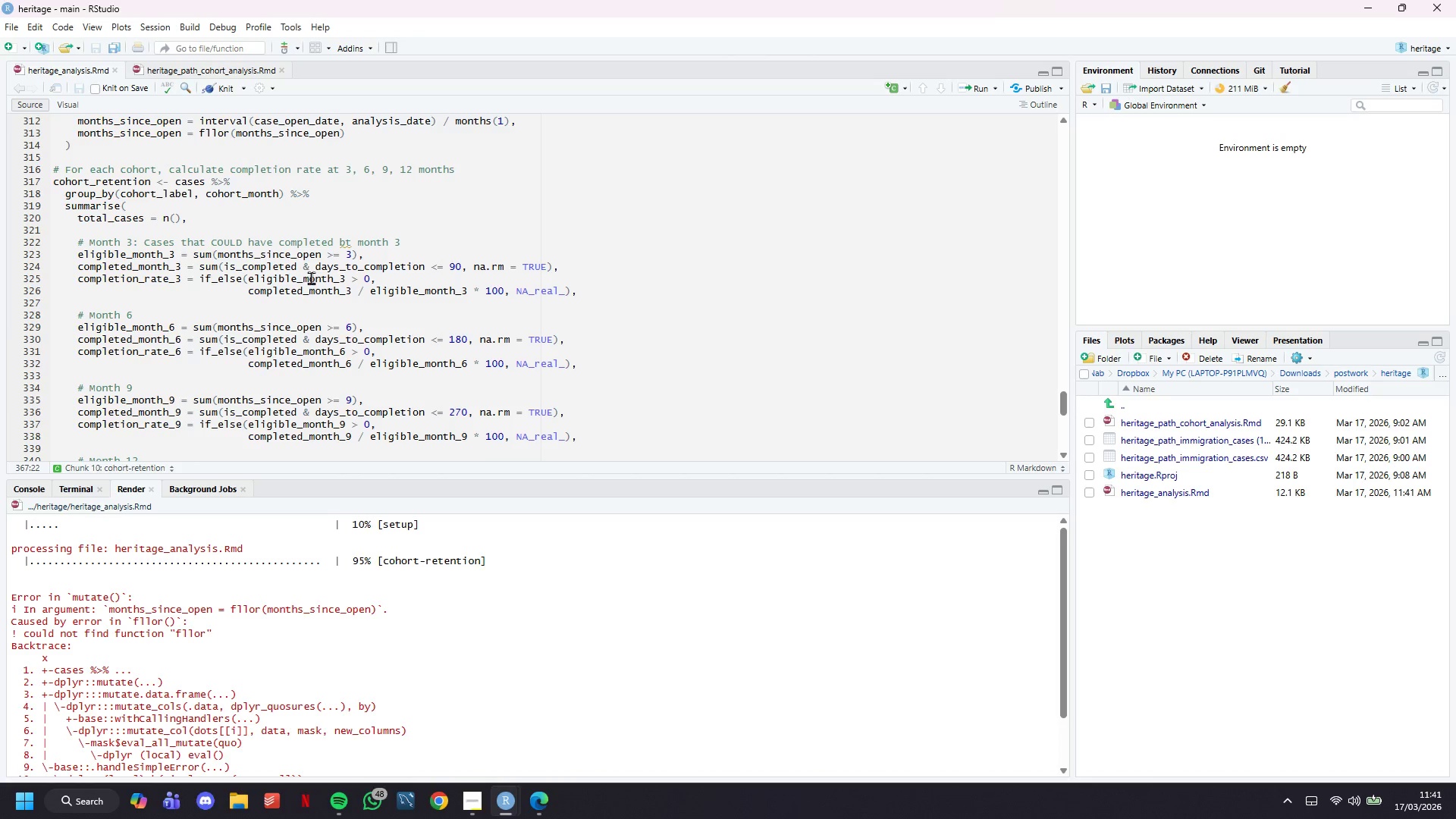 
left_click([220, 131])
 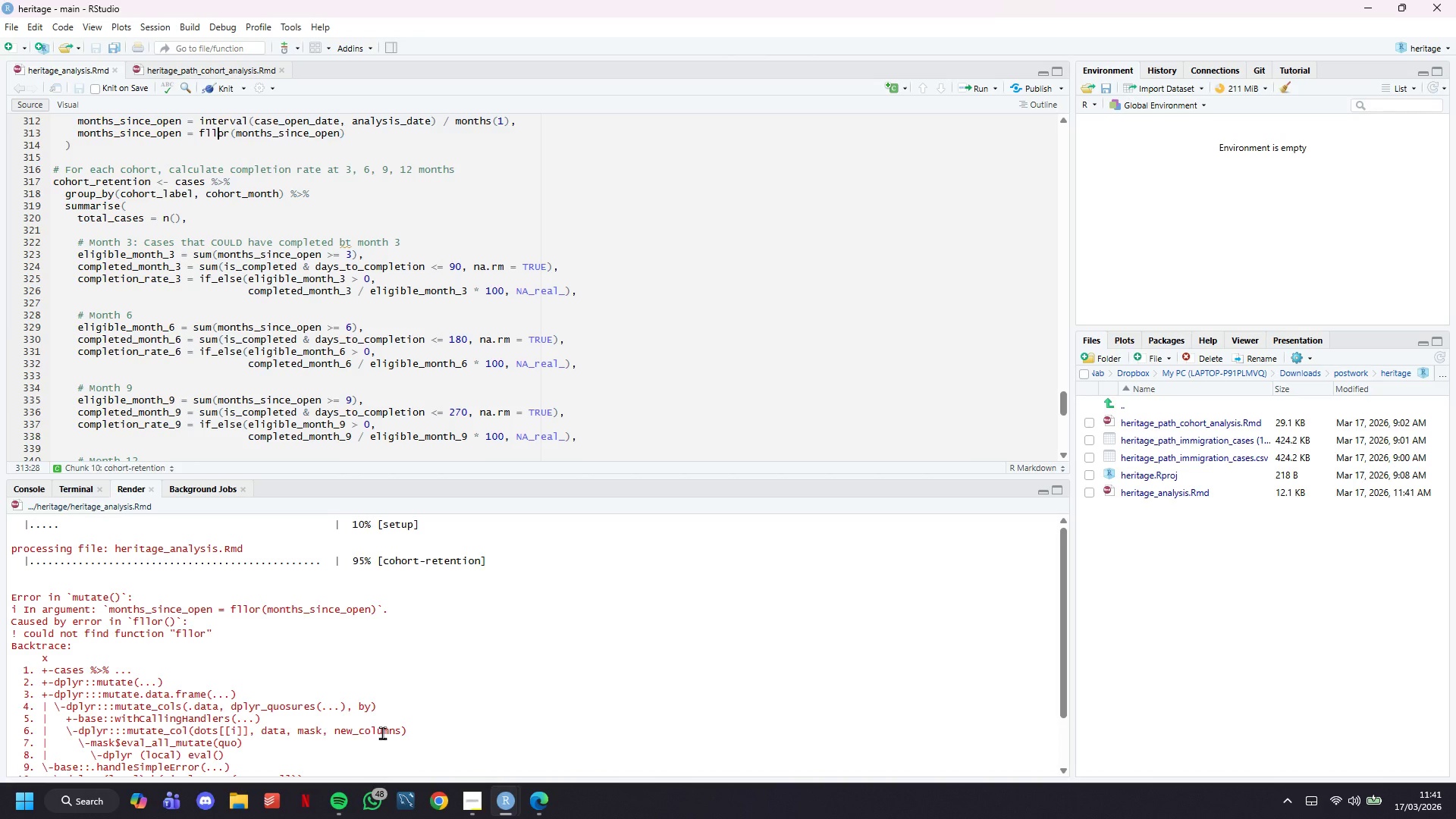 
key(Backspace)
 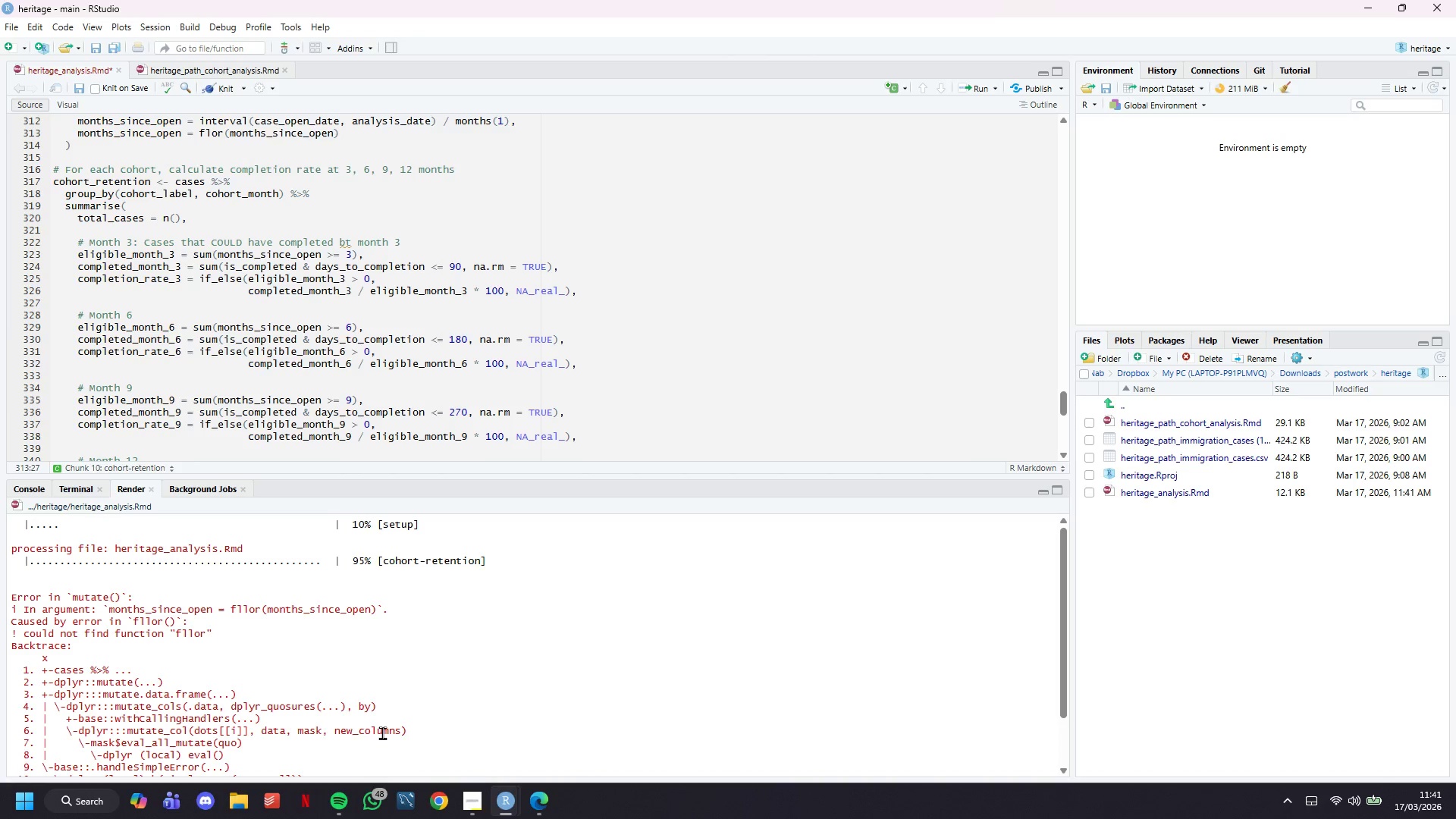 
key(0)
 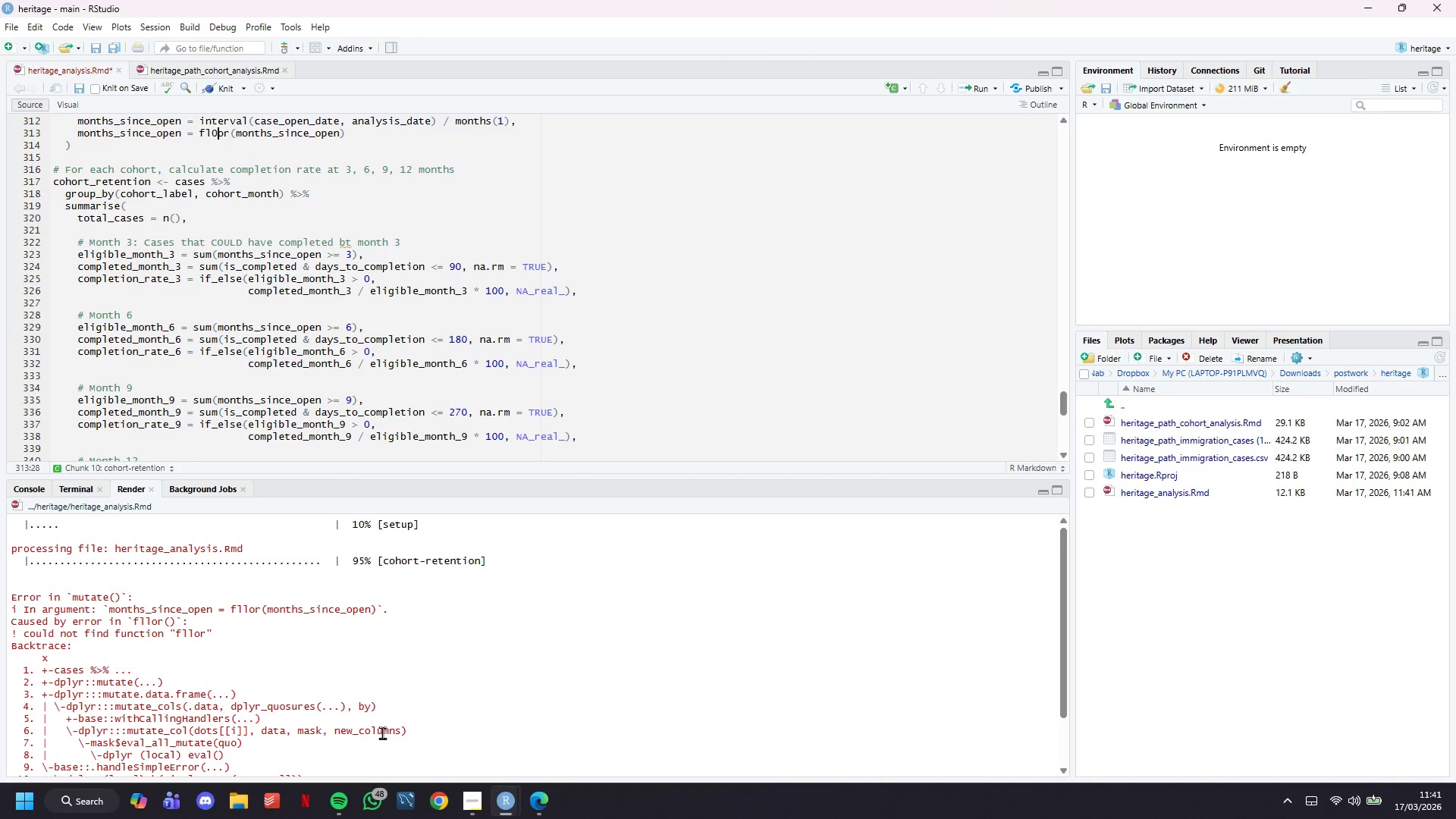 
key(Control+S)
 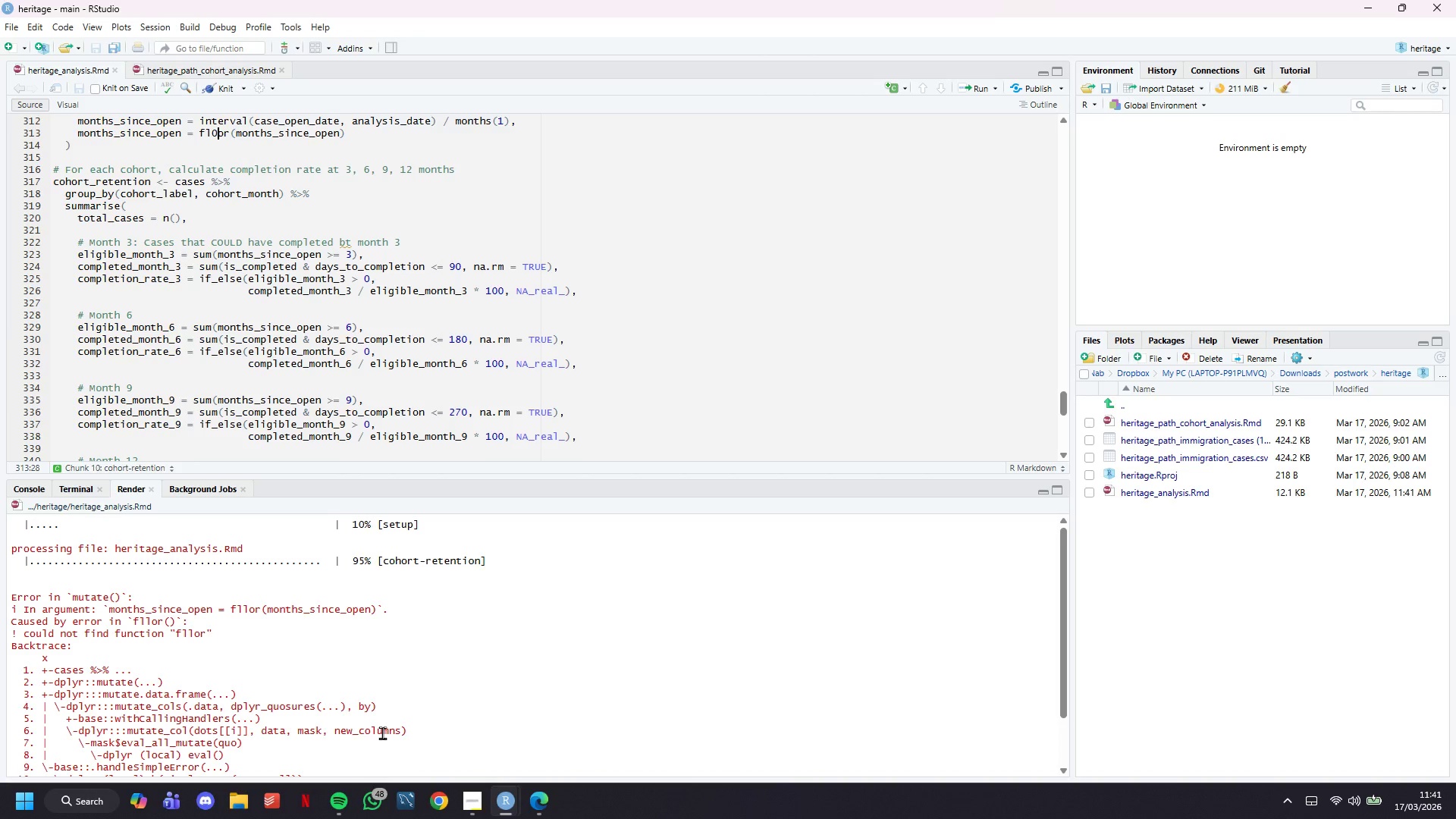 
key(Backspace)
 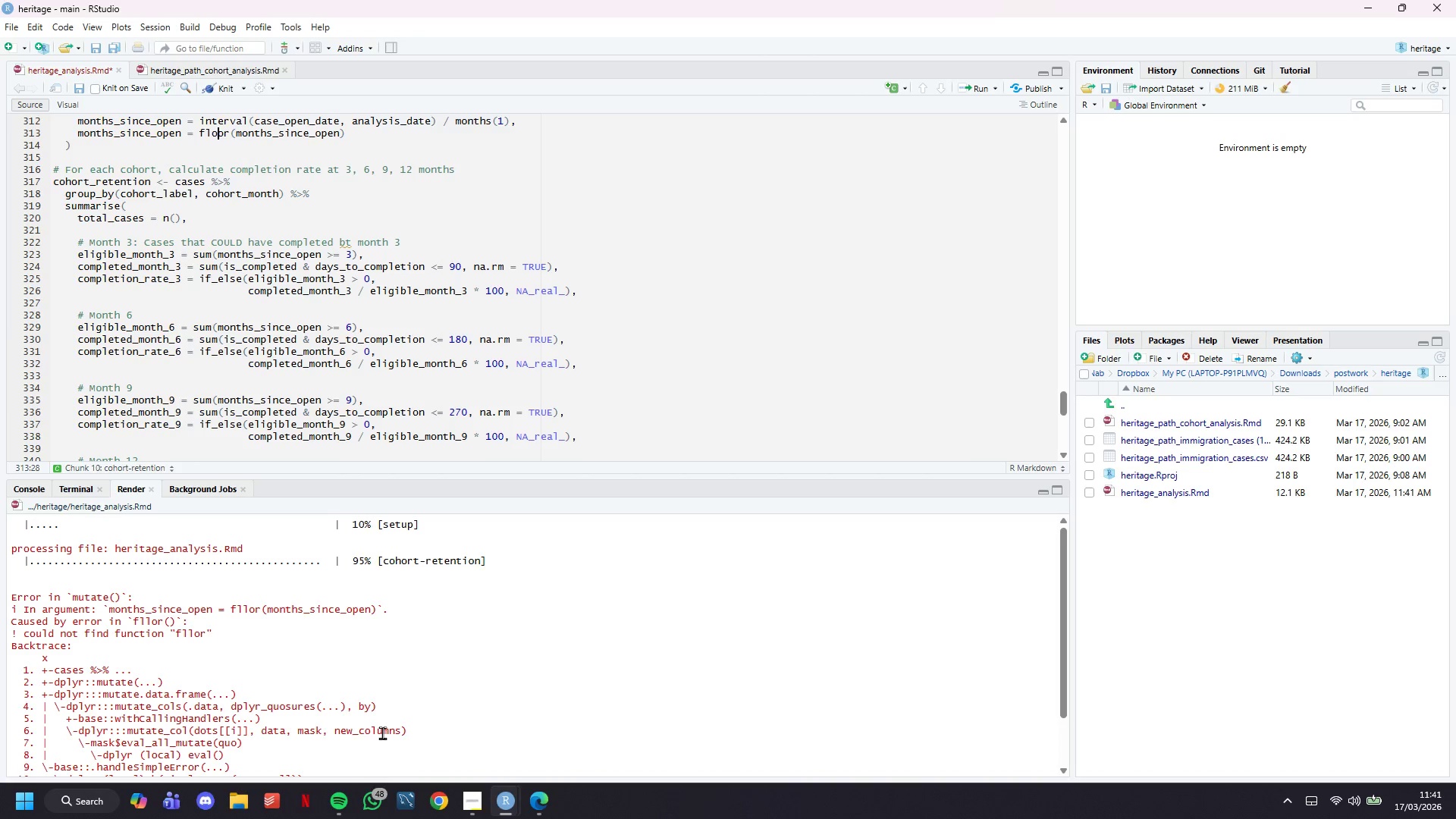 
key(O)
 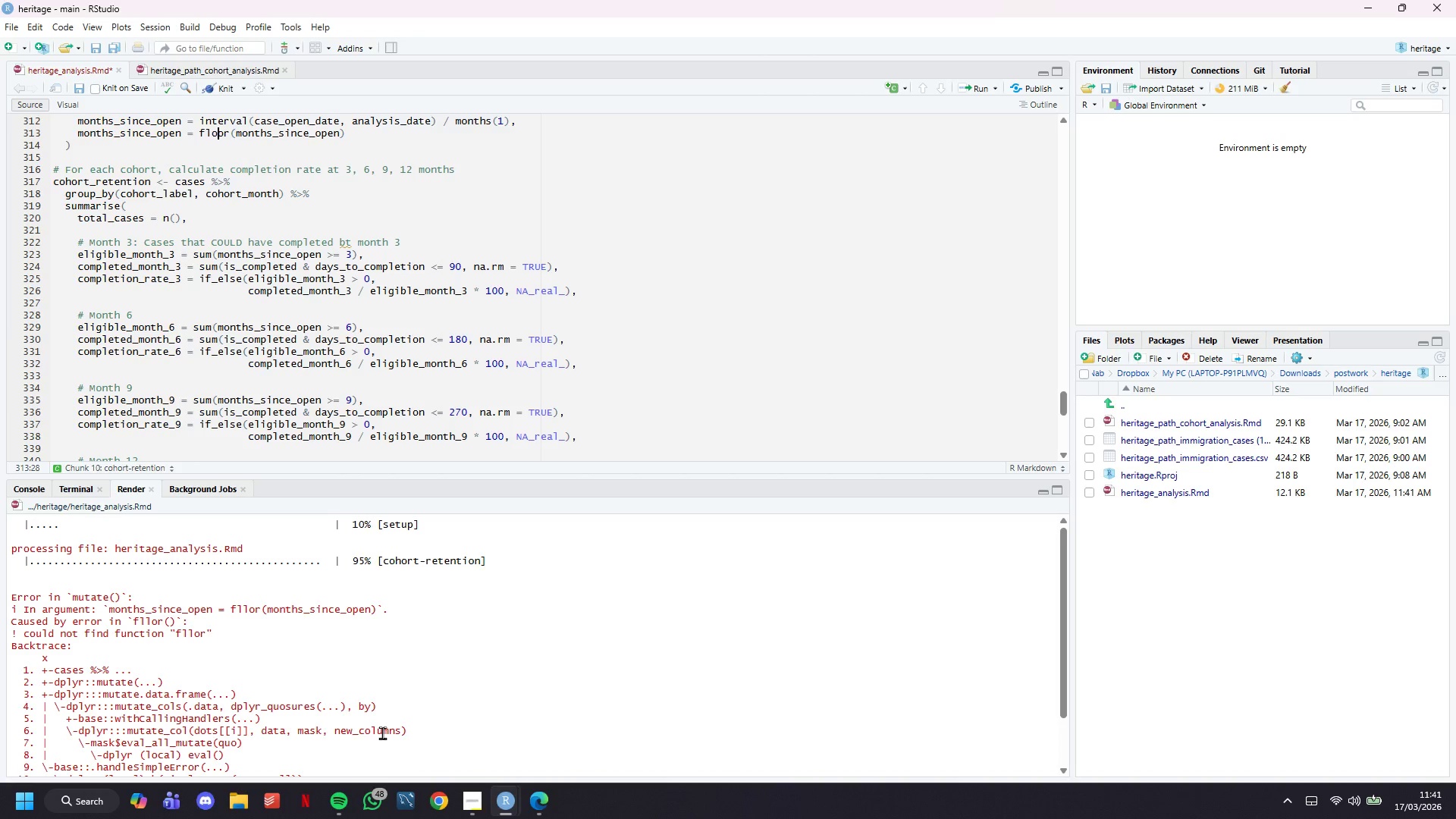 
key(Control+S)
 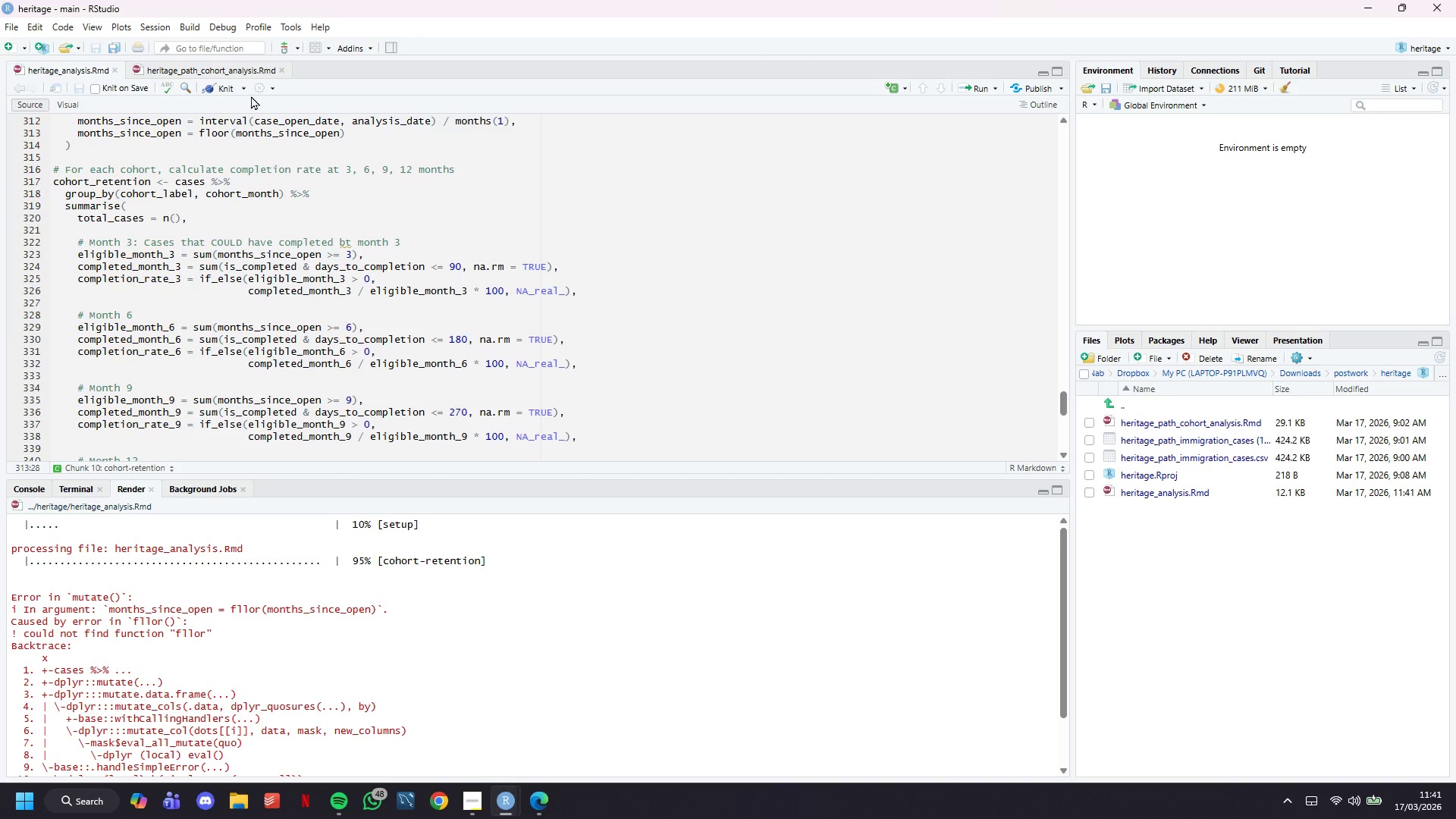 
left_click([228, 84])
 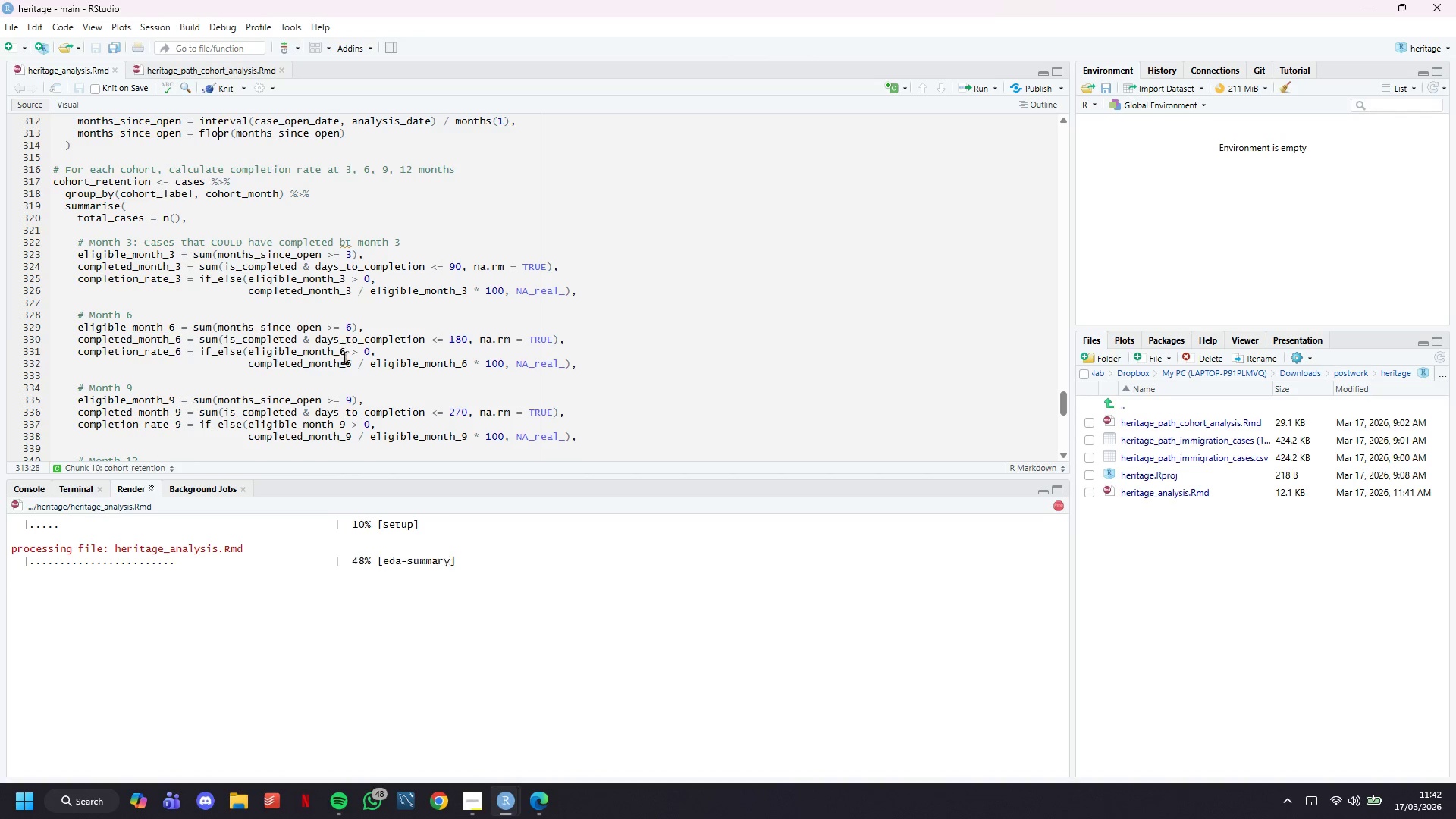 
wait(5.67)
 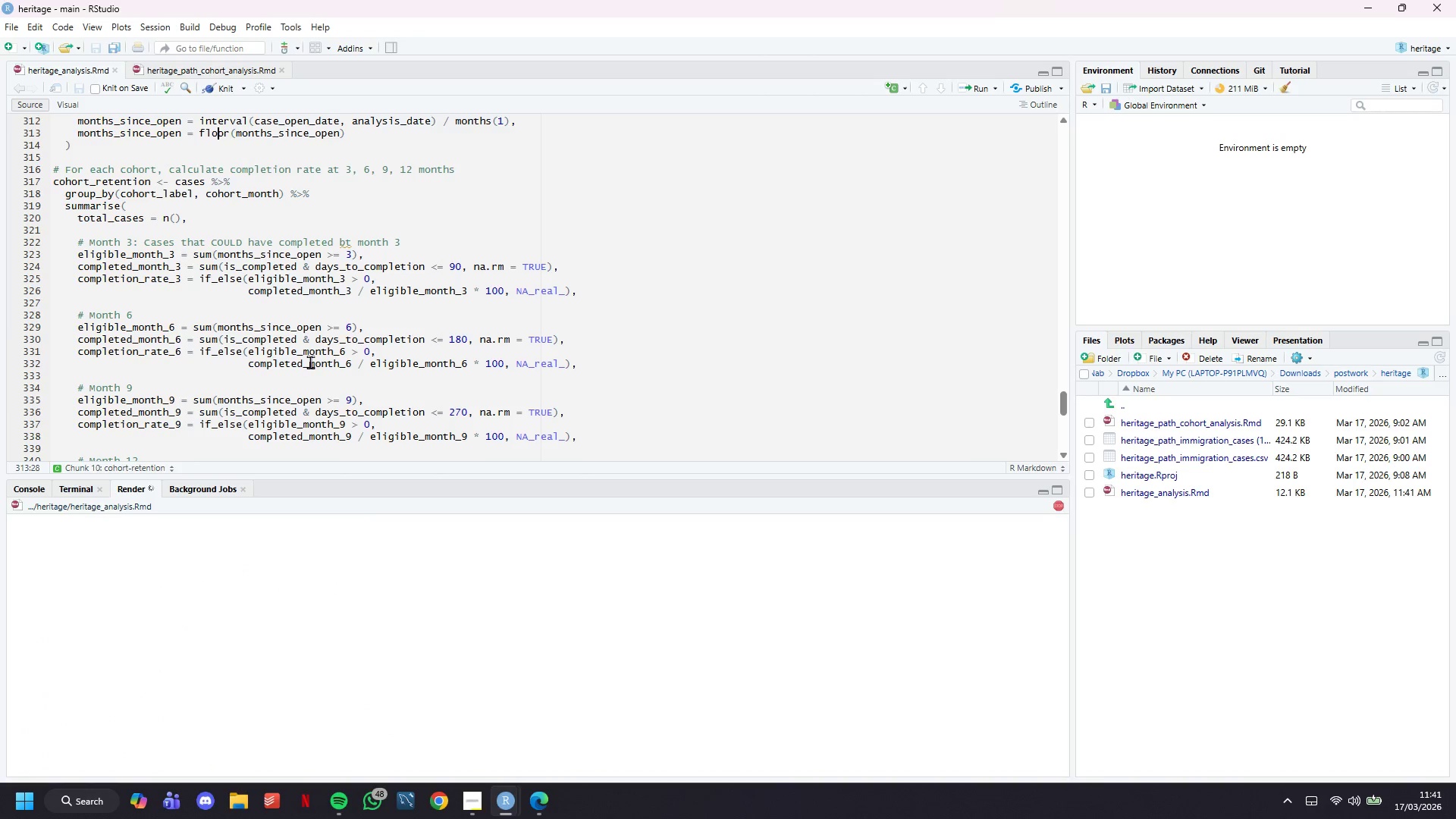 
scroll: coordinate [344, 357], scroll_direction: down, amount: 2.0
 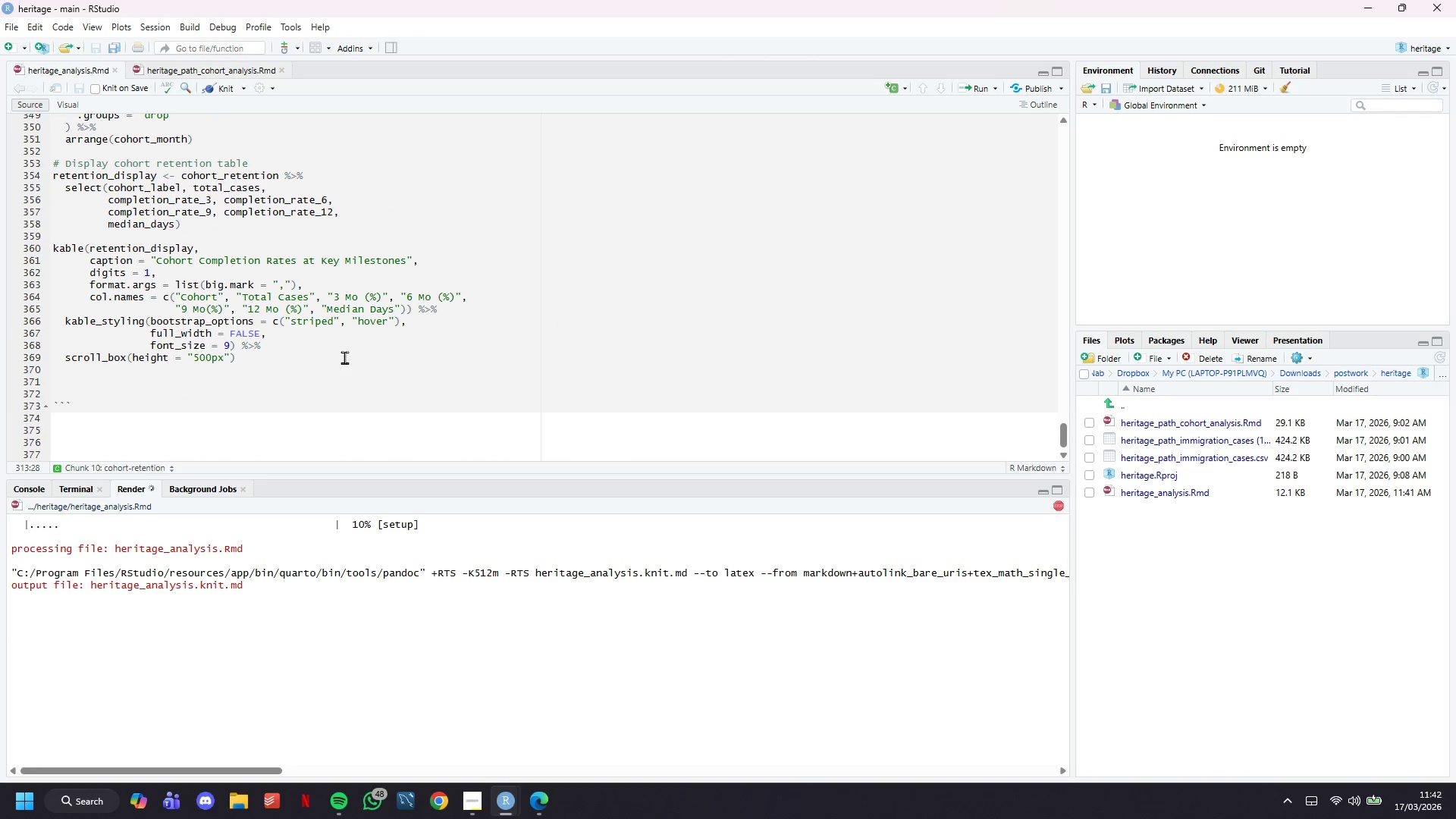 
mouse_move([534, 758])
 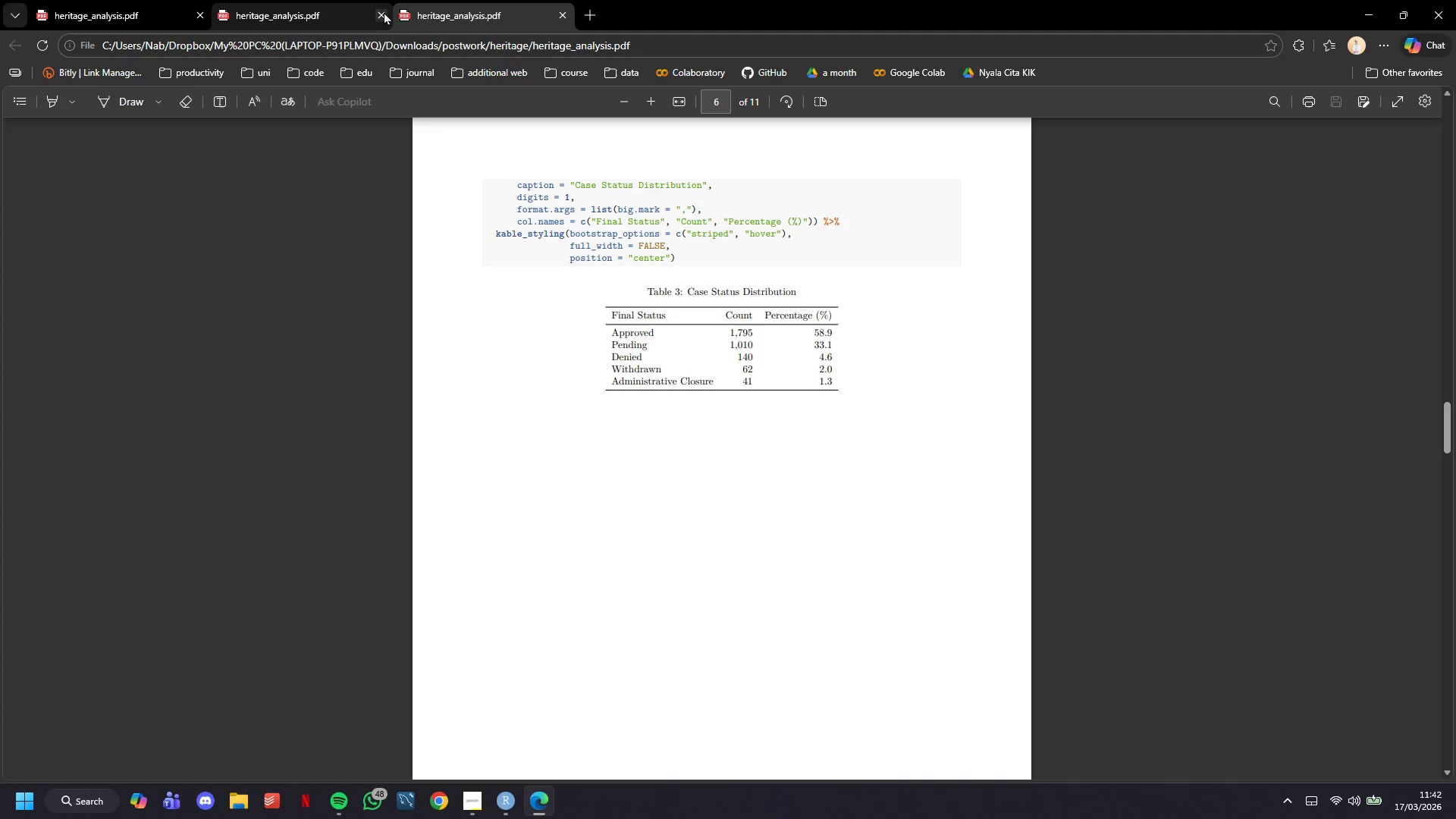 
left_click([378, 10])
 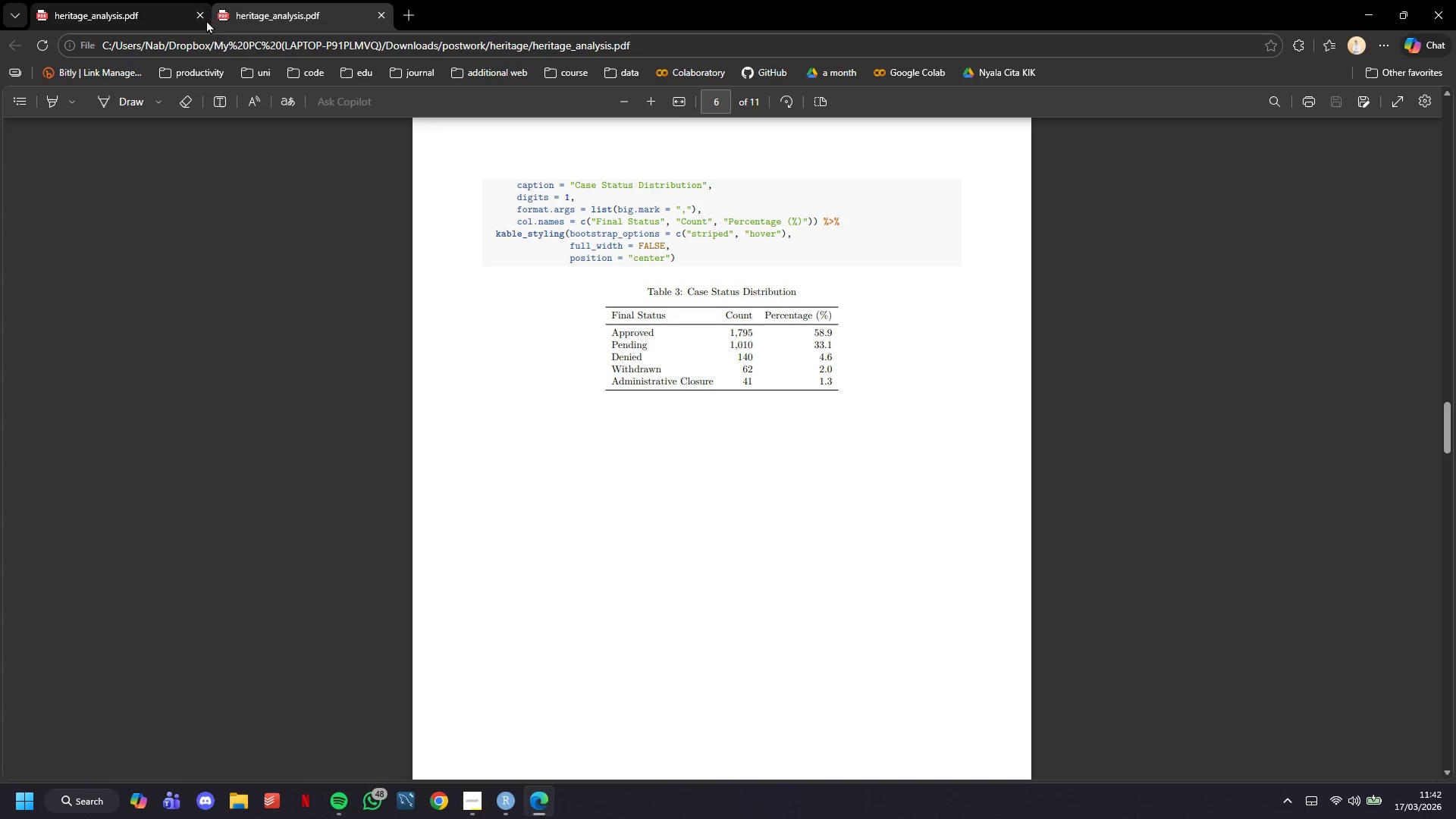 
left_click([205, 15])
 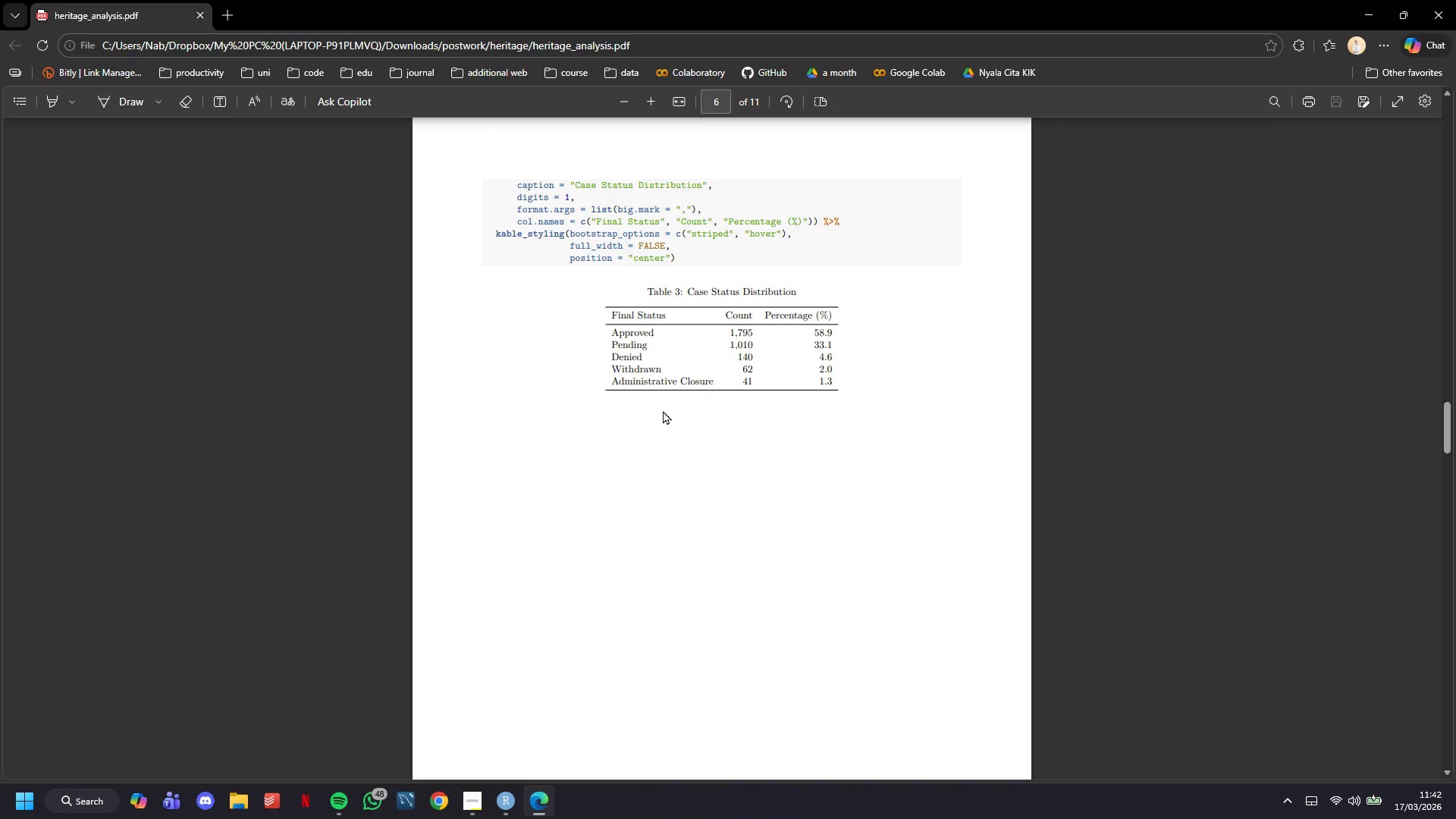 
scroll: coordinate [663, 410], scroll_direction: up, amount: 2.0
 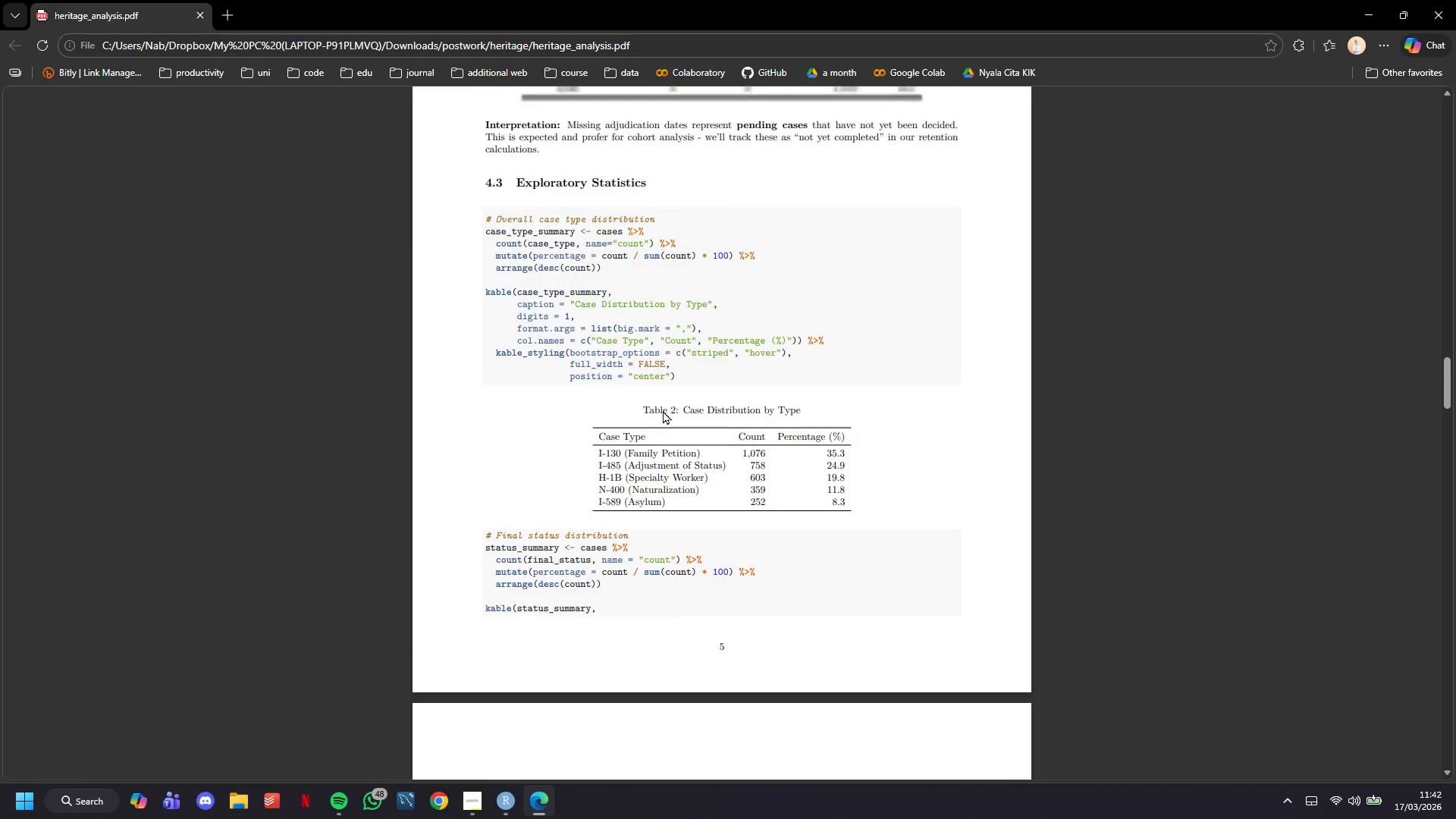 
scroll: coordinate [663, 410], scroll_direction: down, amount: 6.0
 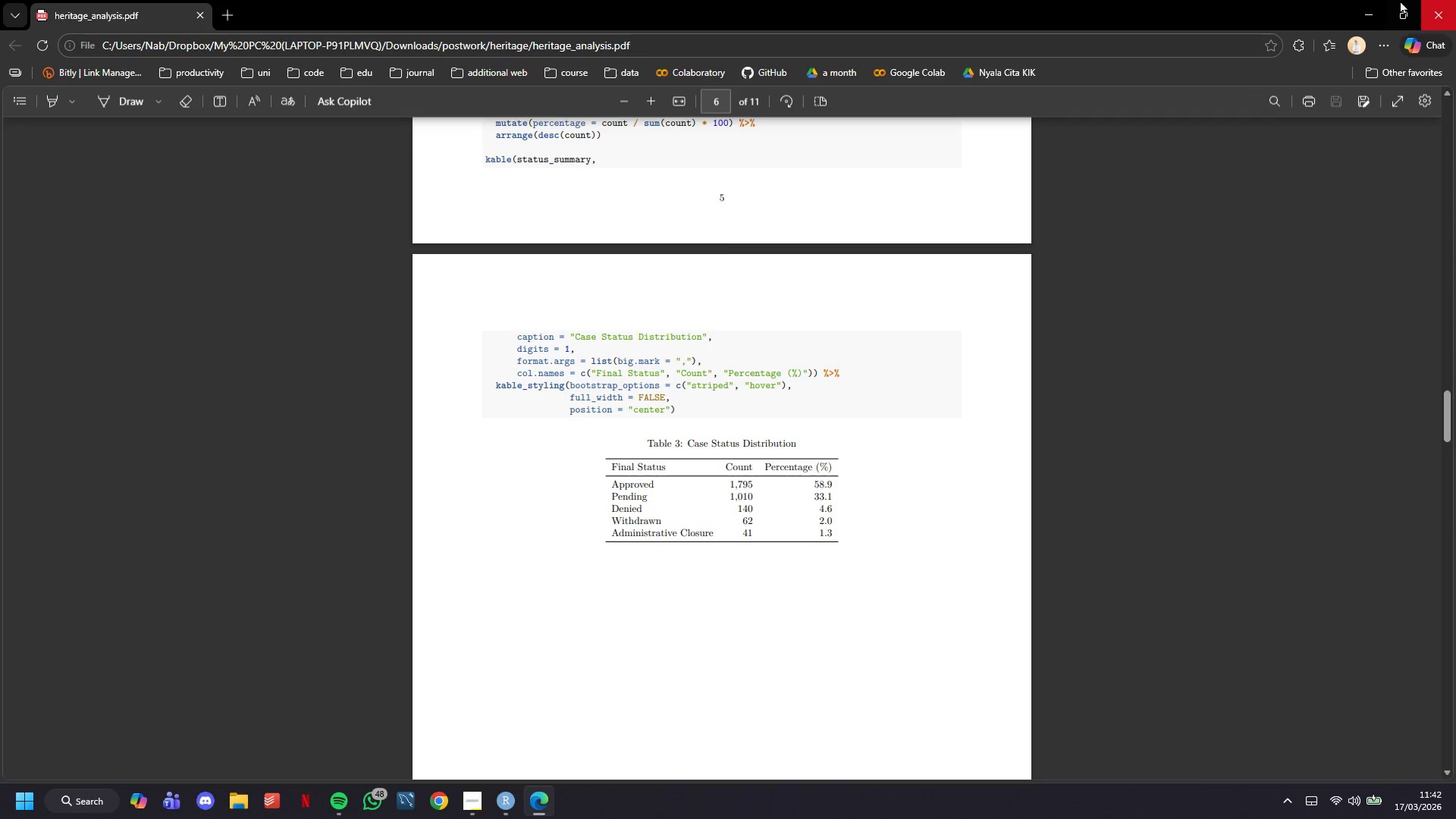 
left_click([1378, 0])
 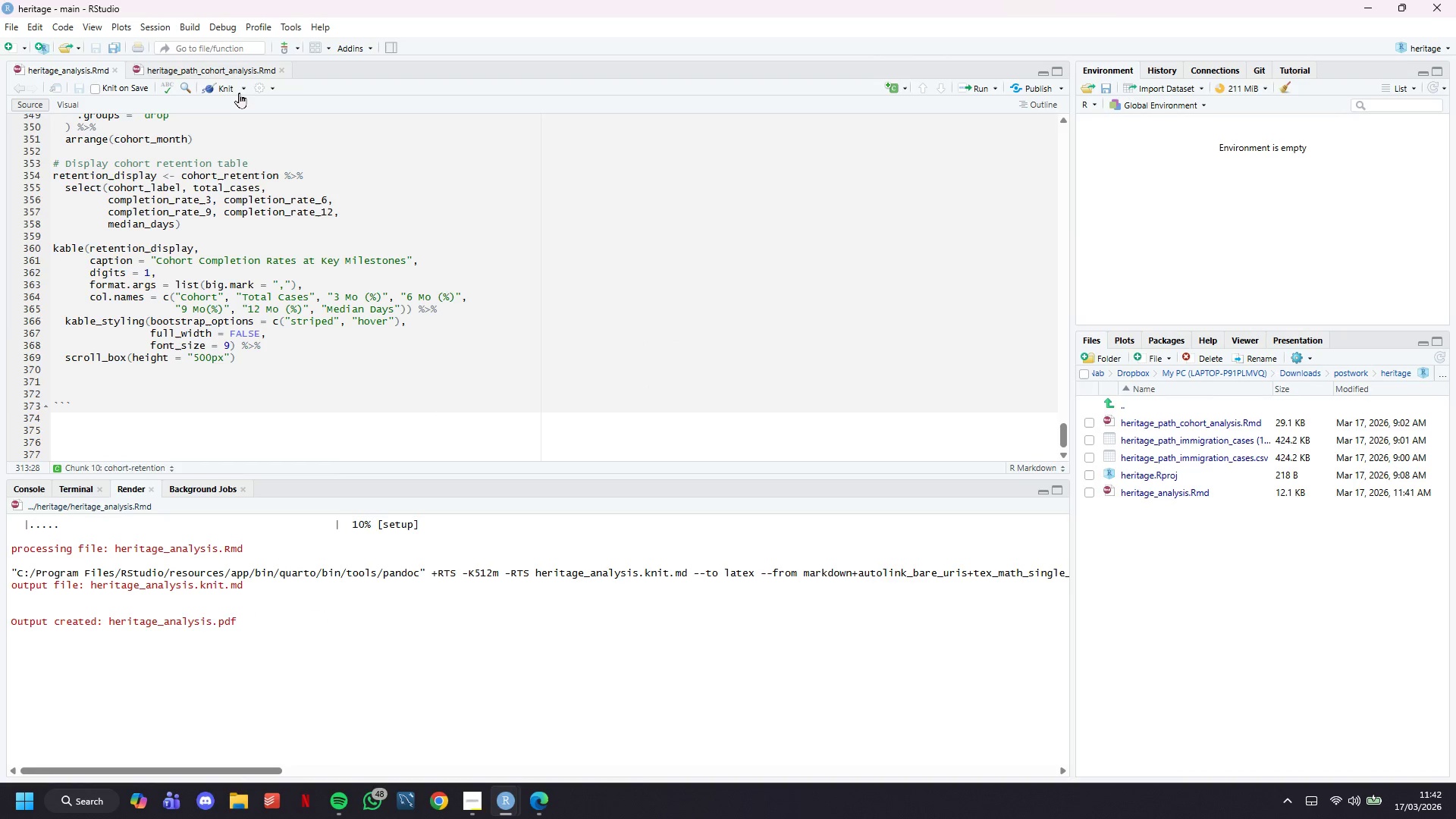 
left_click([240, 89])
 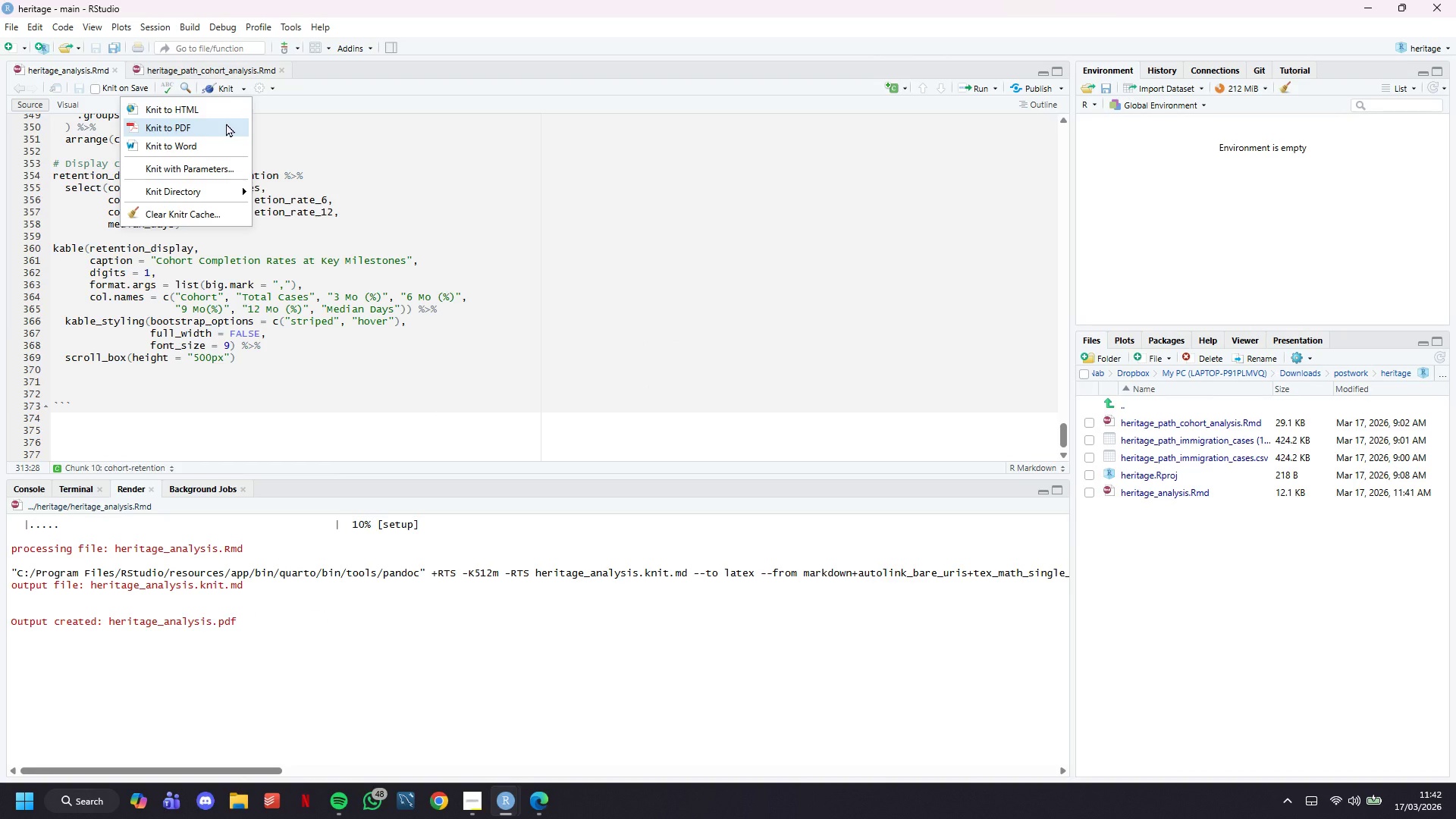 
left_click([219, 110])
 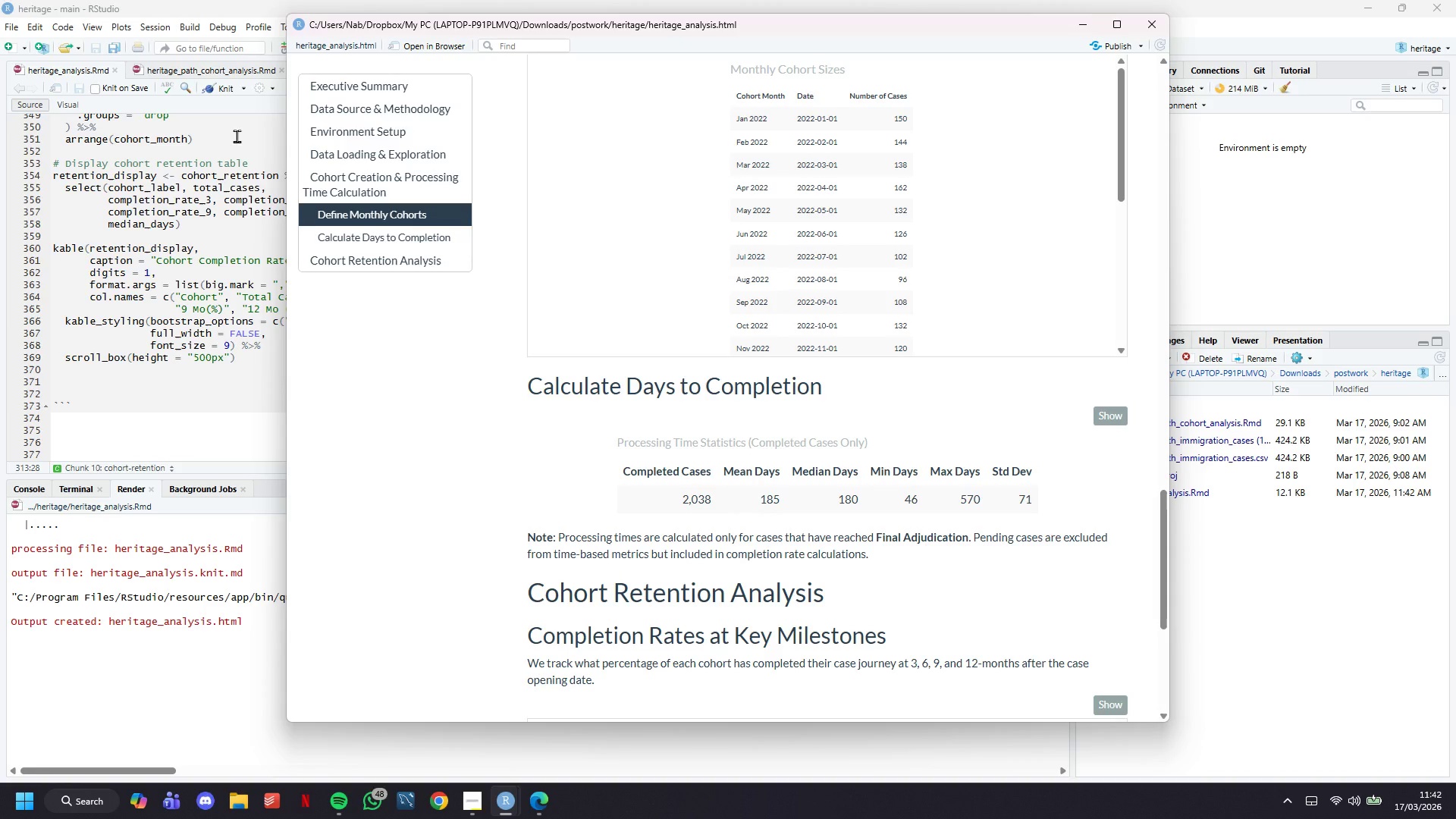 
wait(22.09)
 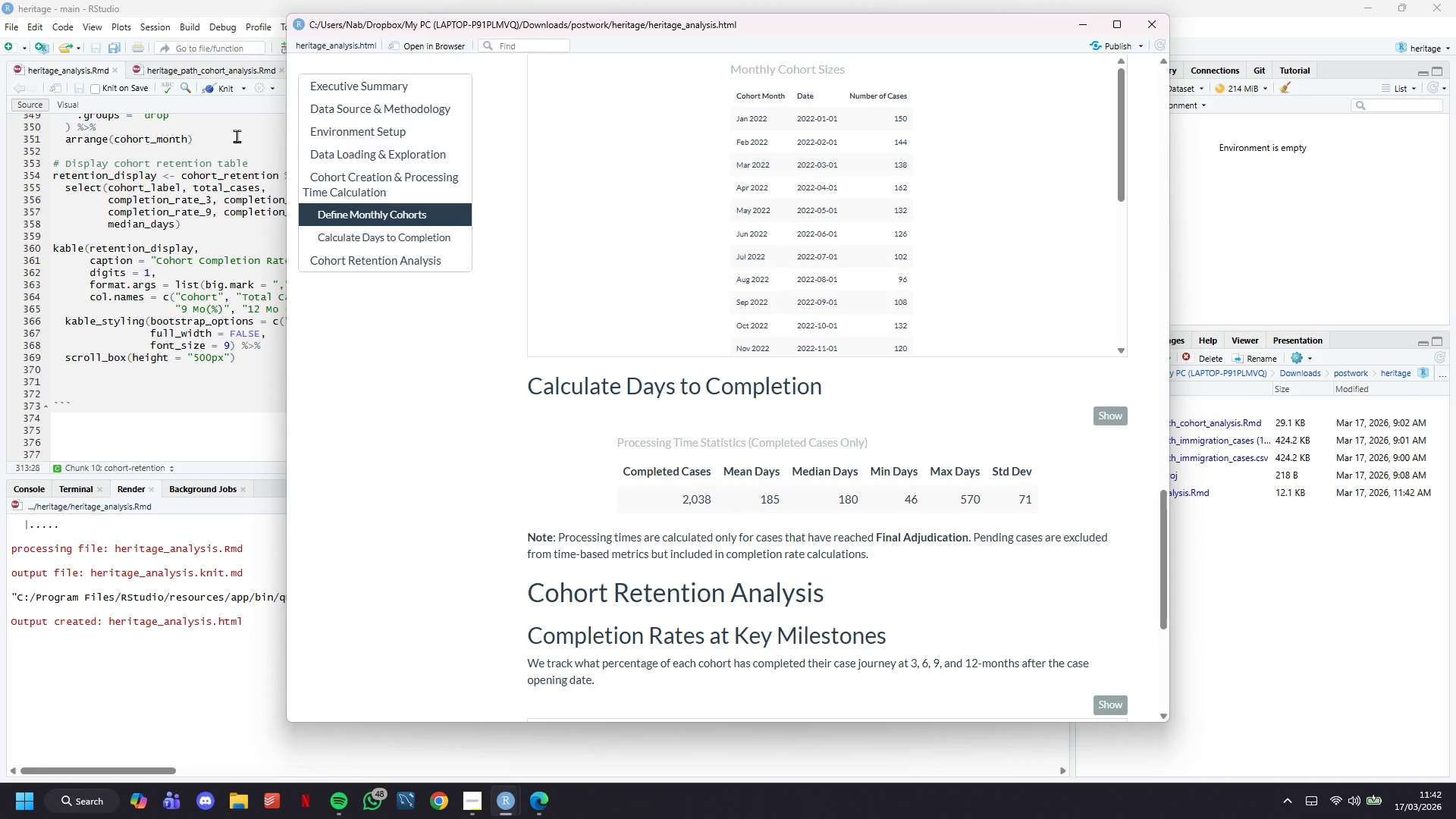 
scroll: coordinate [784, 536], scroll_direction: down, amount: 14.0
 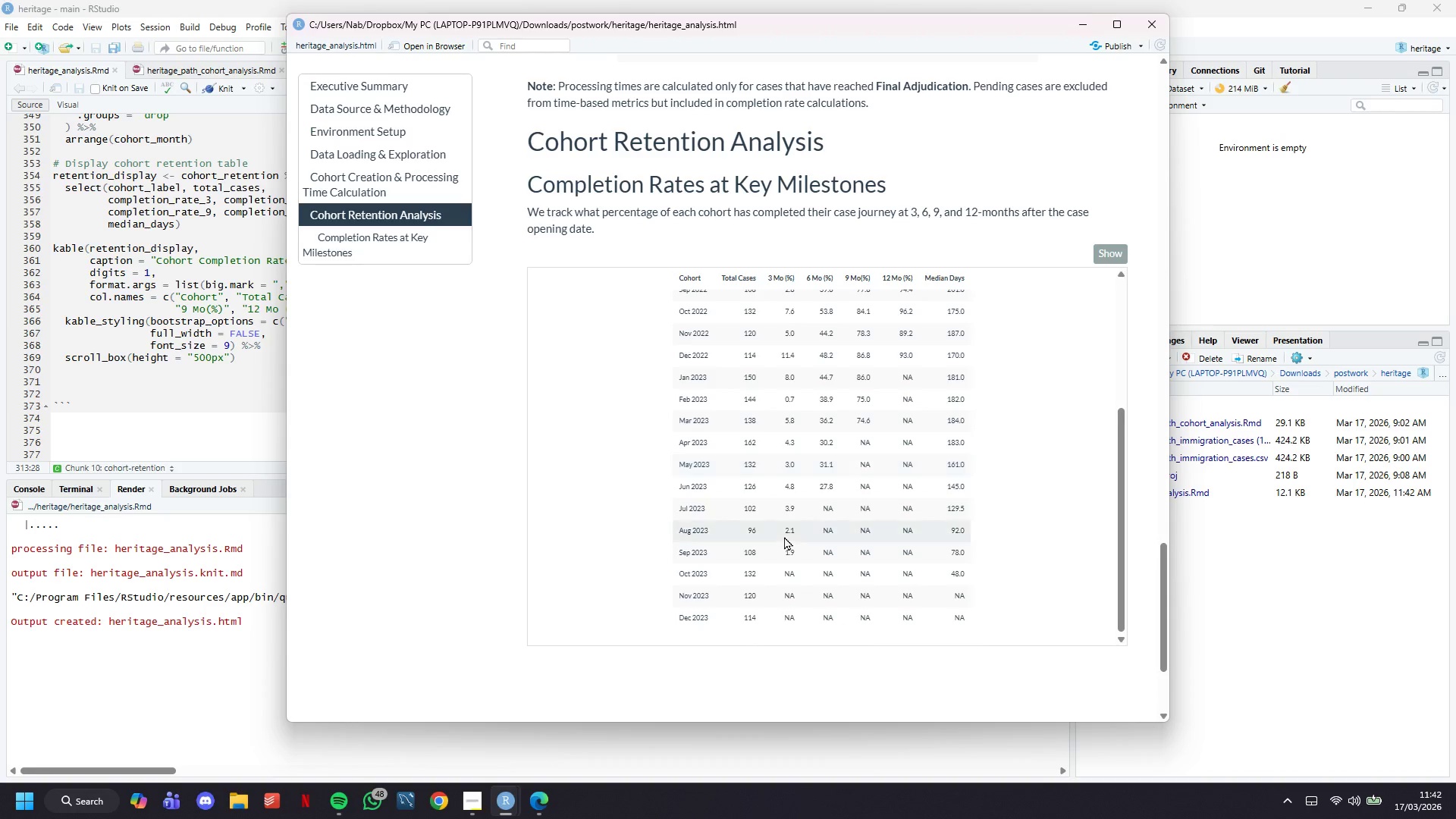 
scroll: coordinate [784, 536], scroll_direction: up, amount: 3.0
 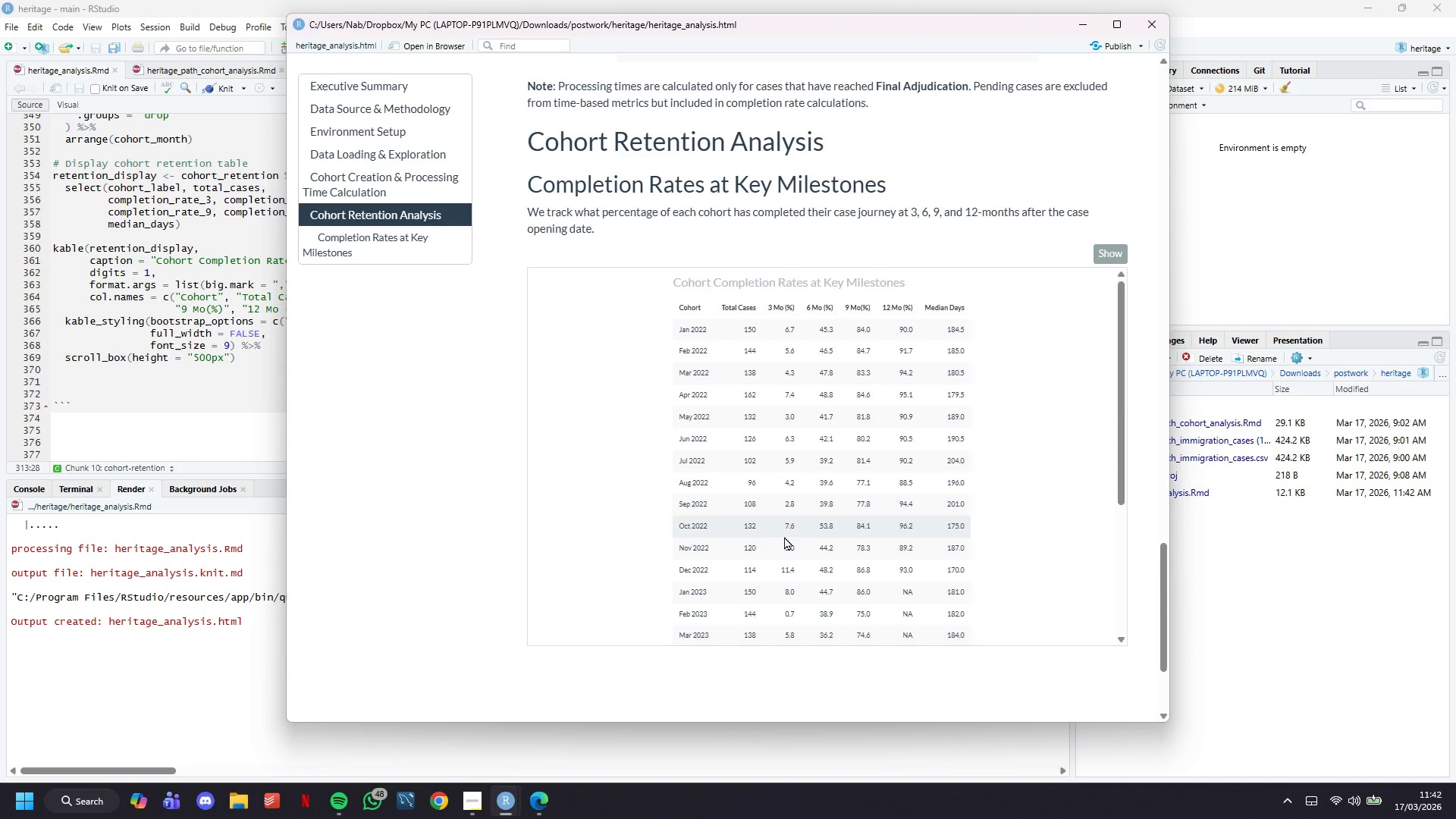 
left_click([262, 406])
 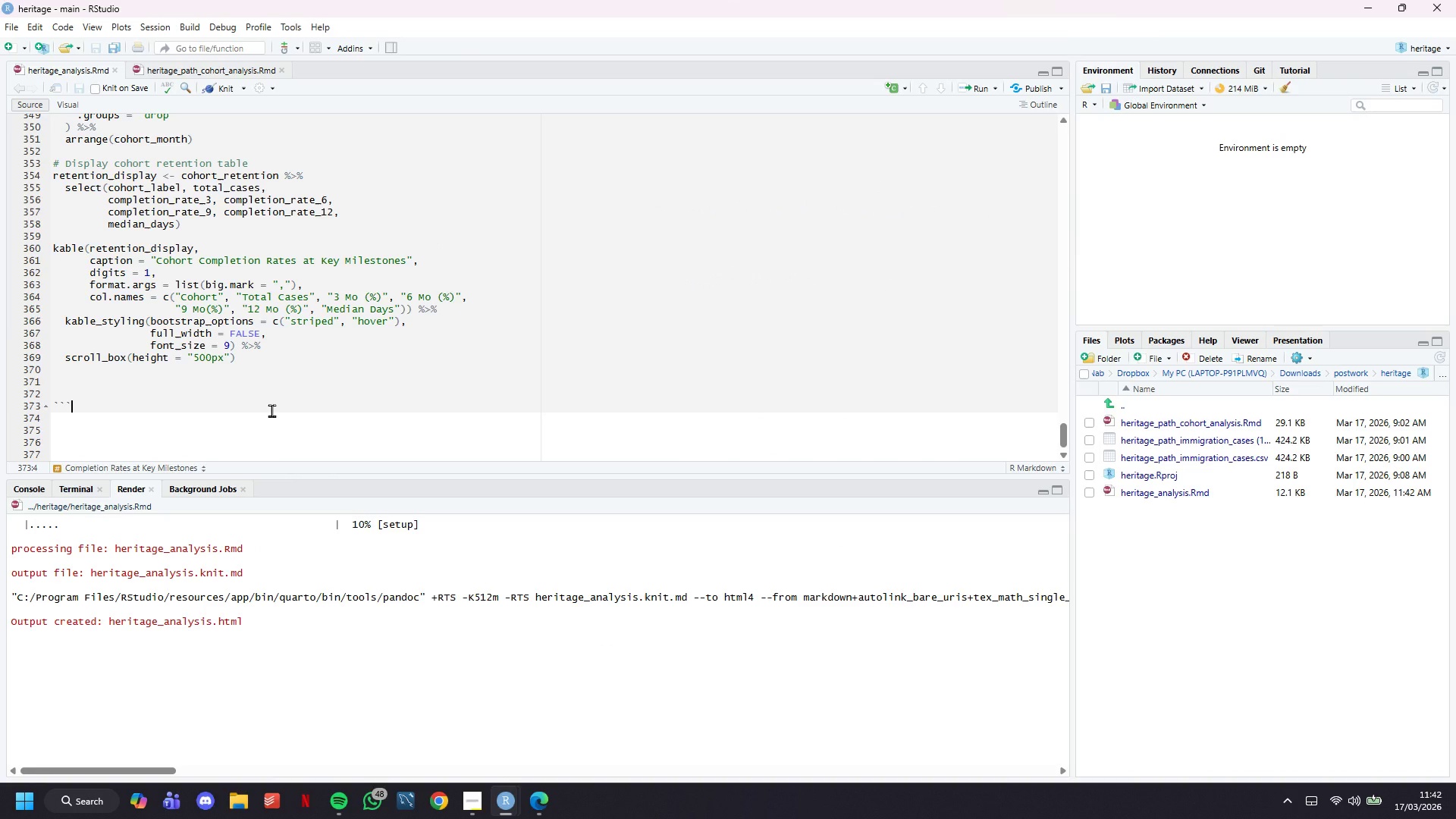 
key(Enter)
 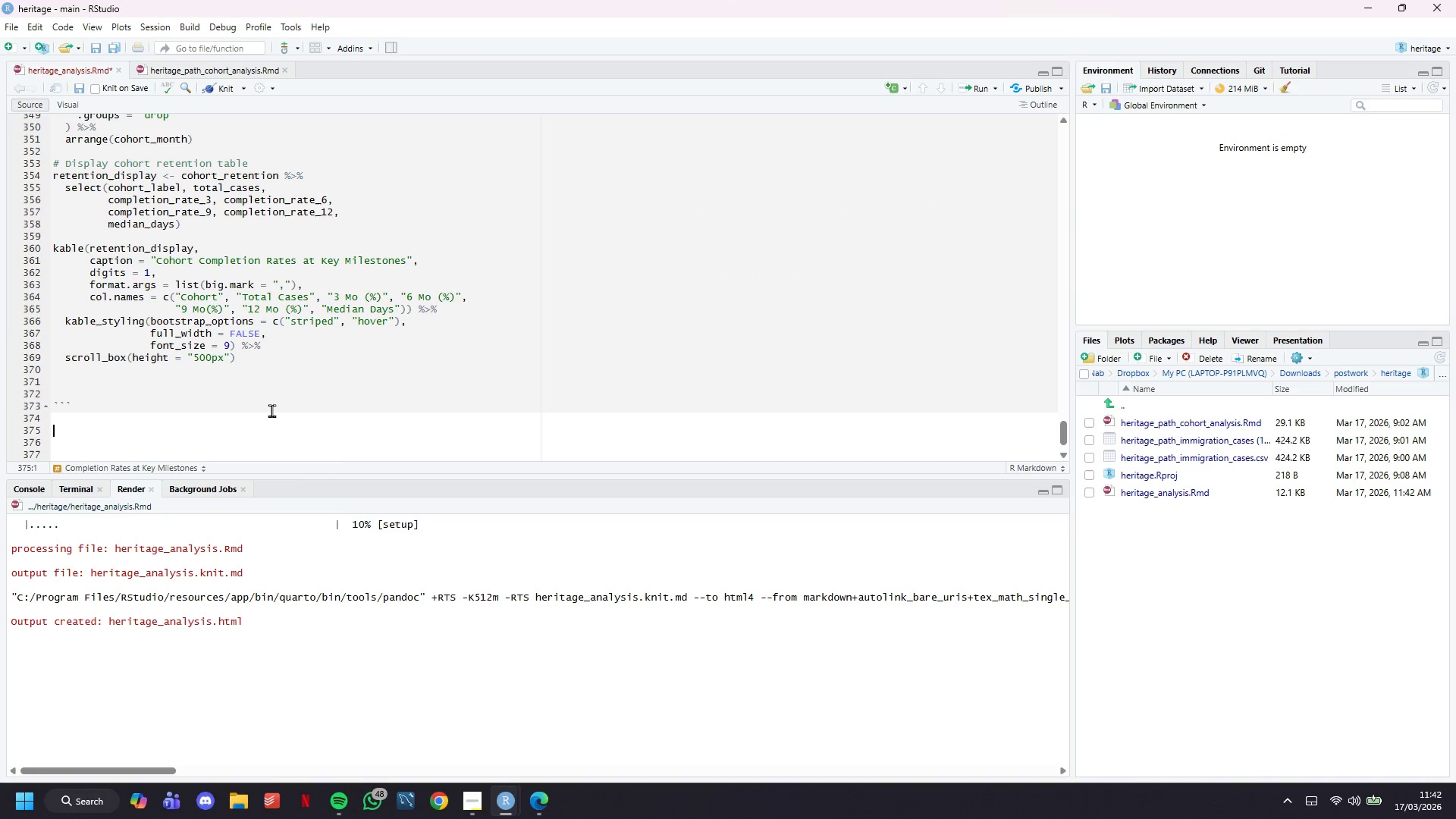 
key(Enter)
 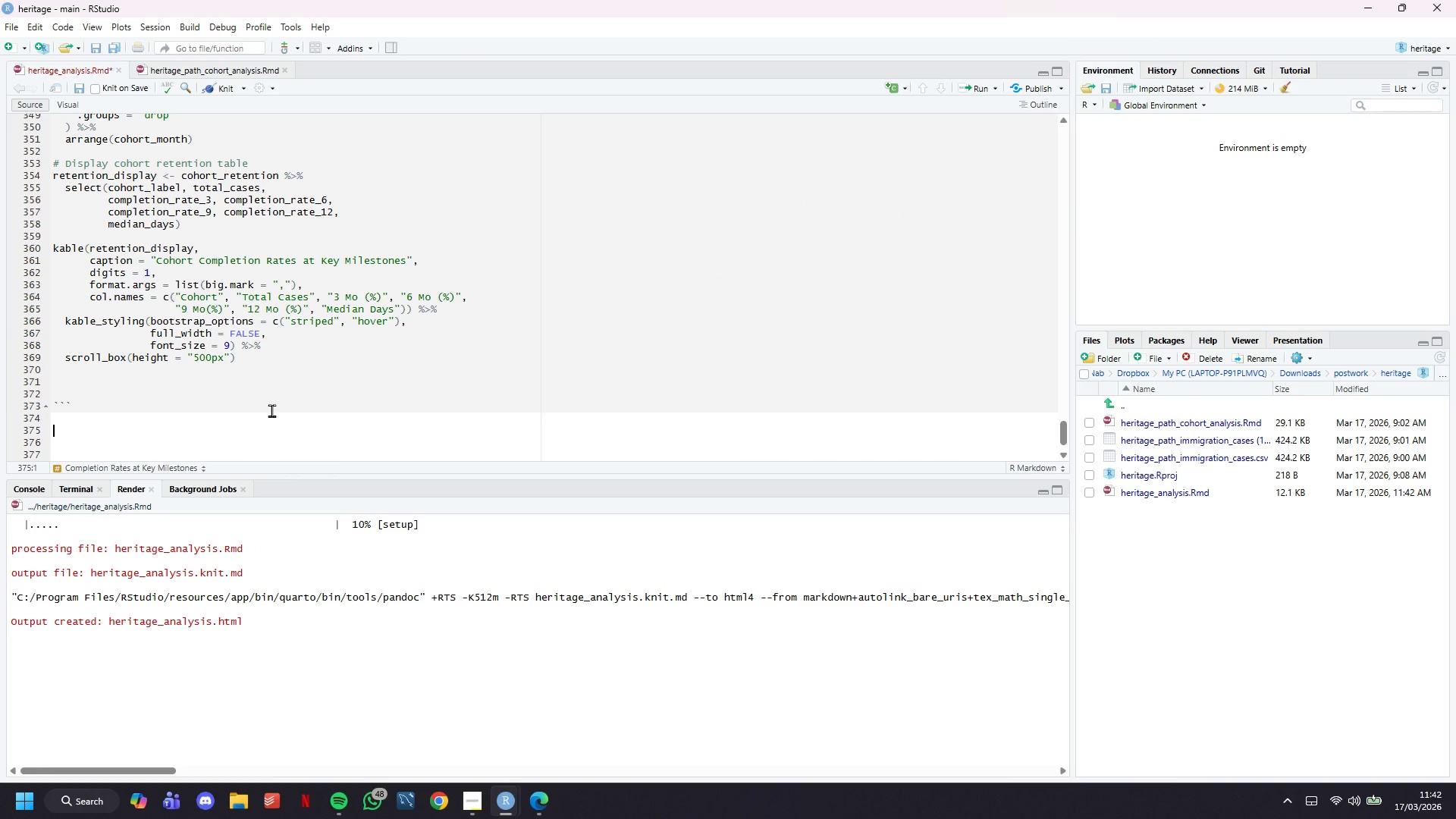 
type(****)
 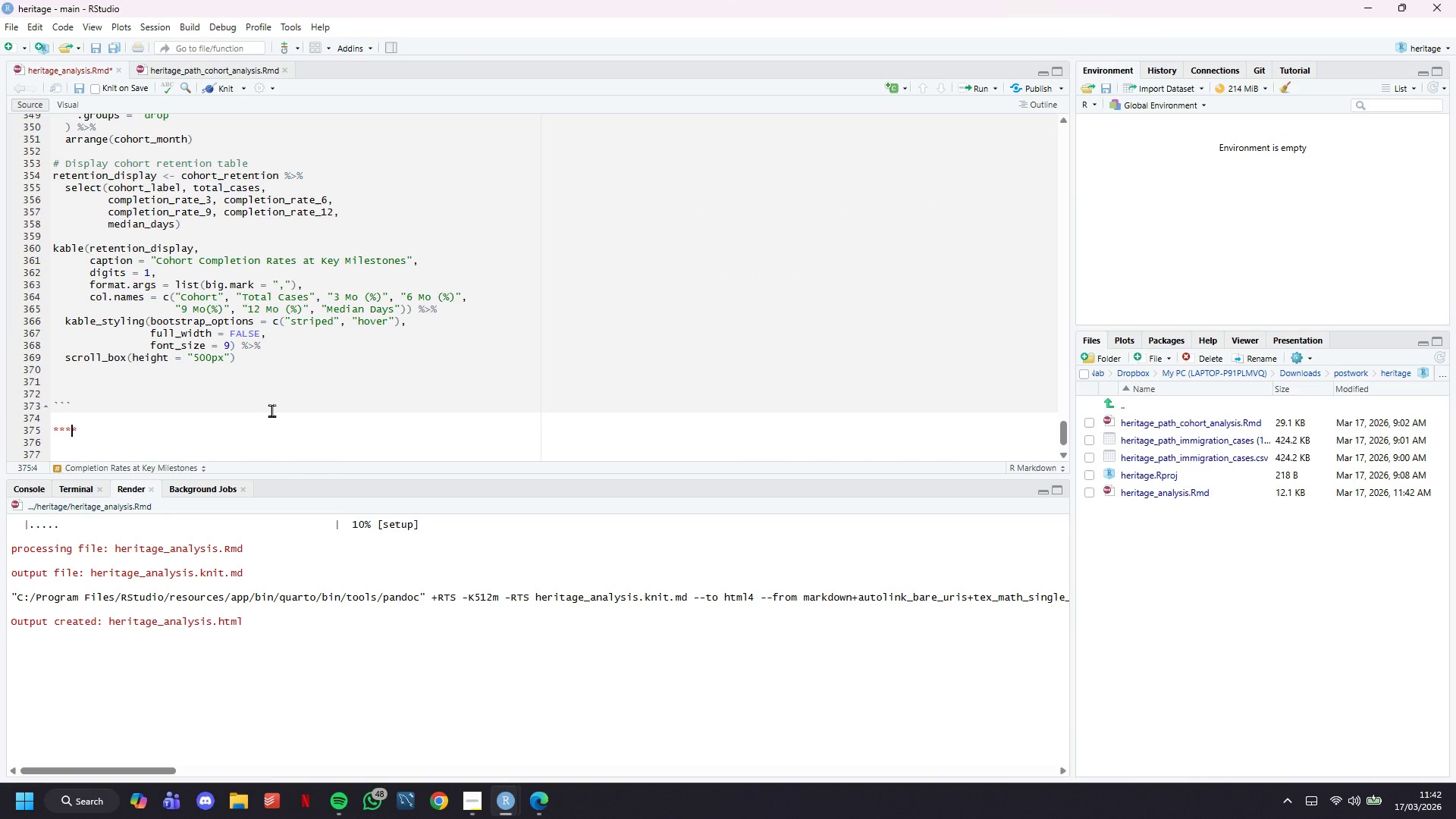 
key(ArrowLeft)
 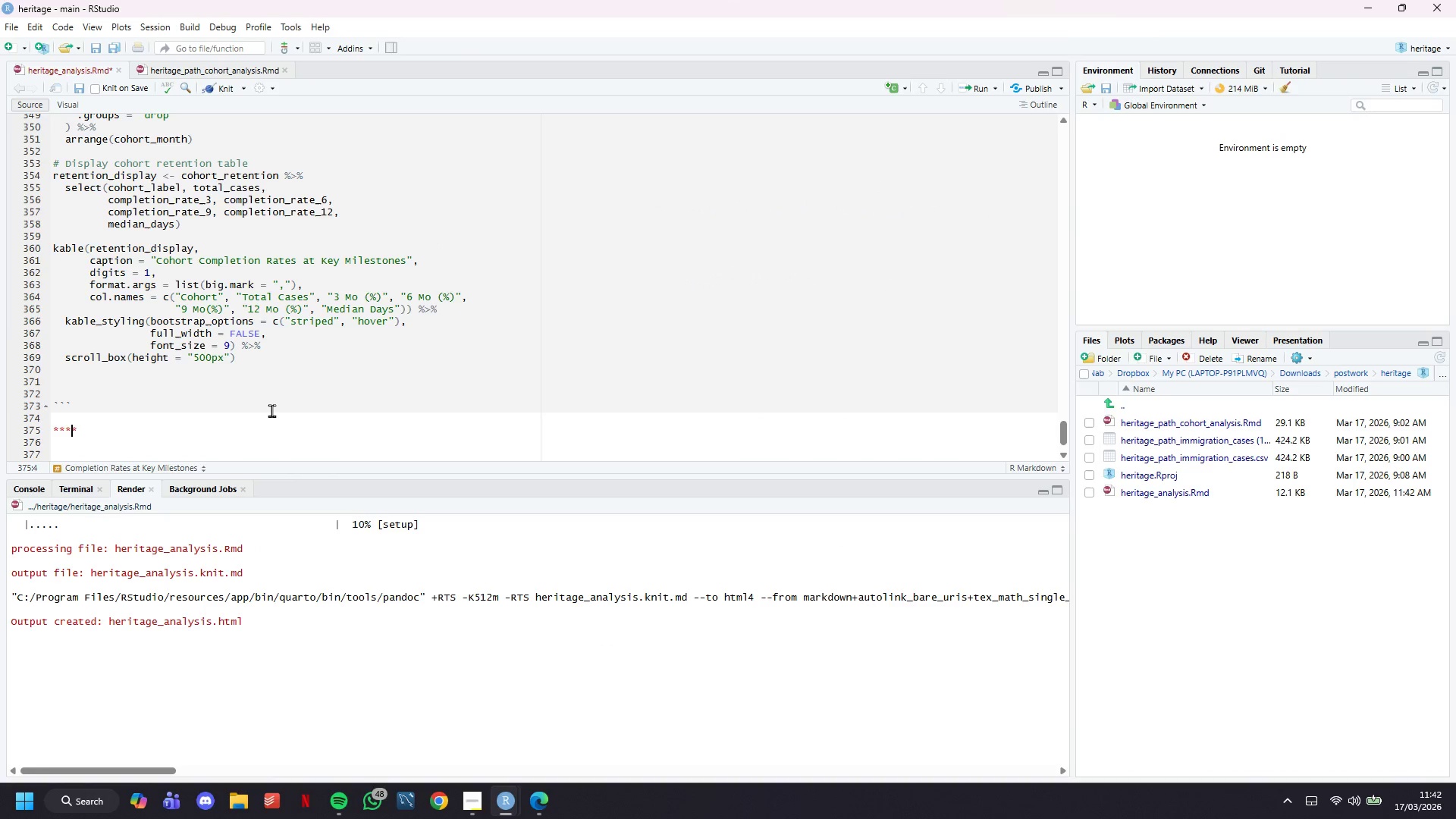 
key(ArrowLeft)
 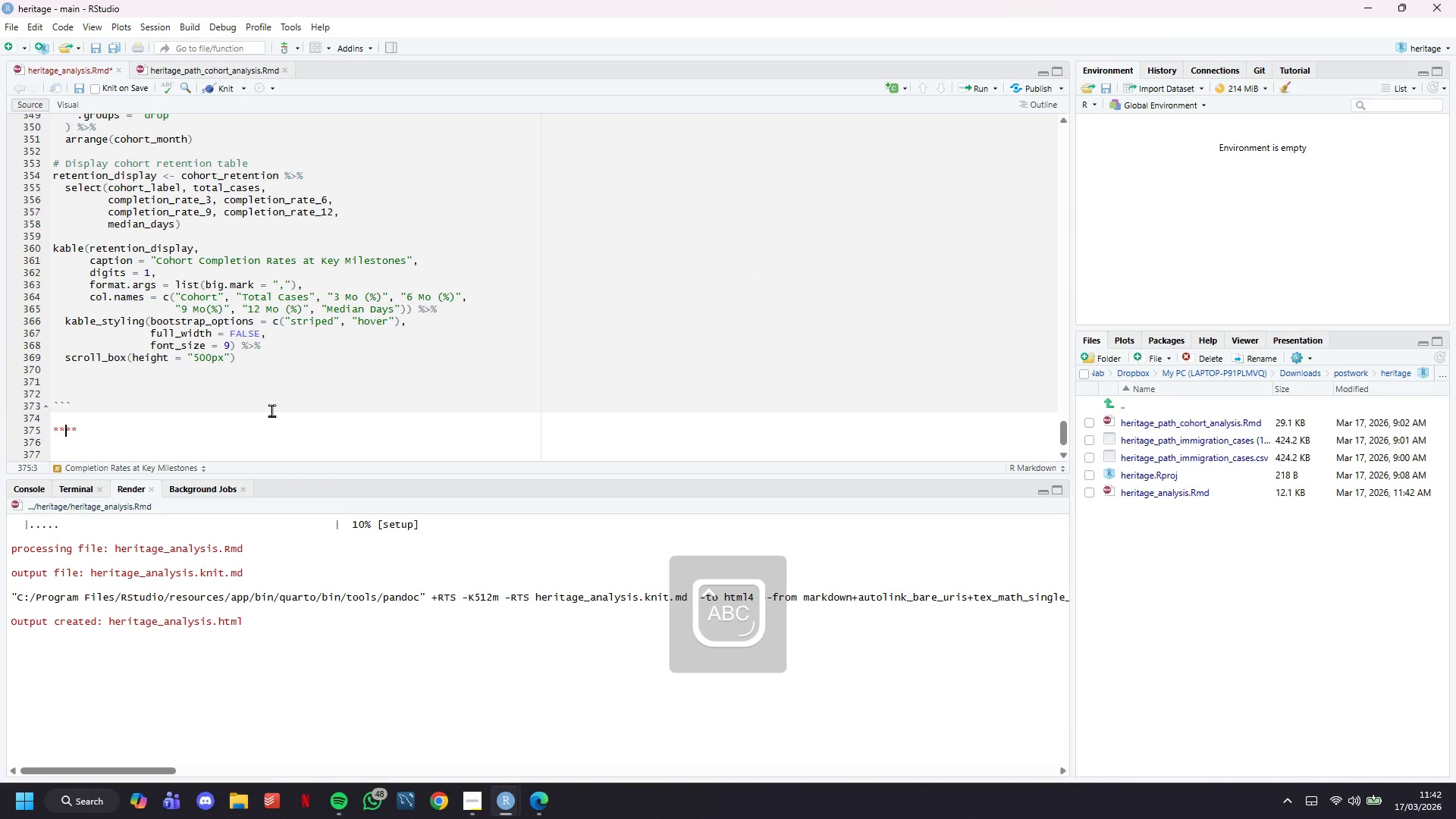 
type(Interpreation:)
 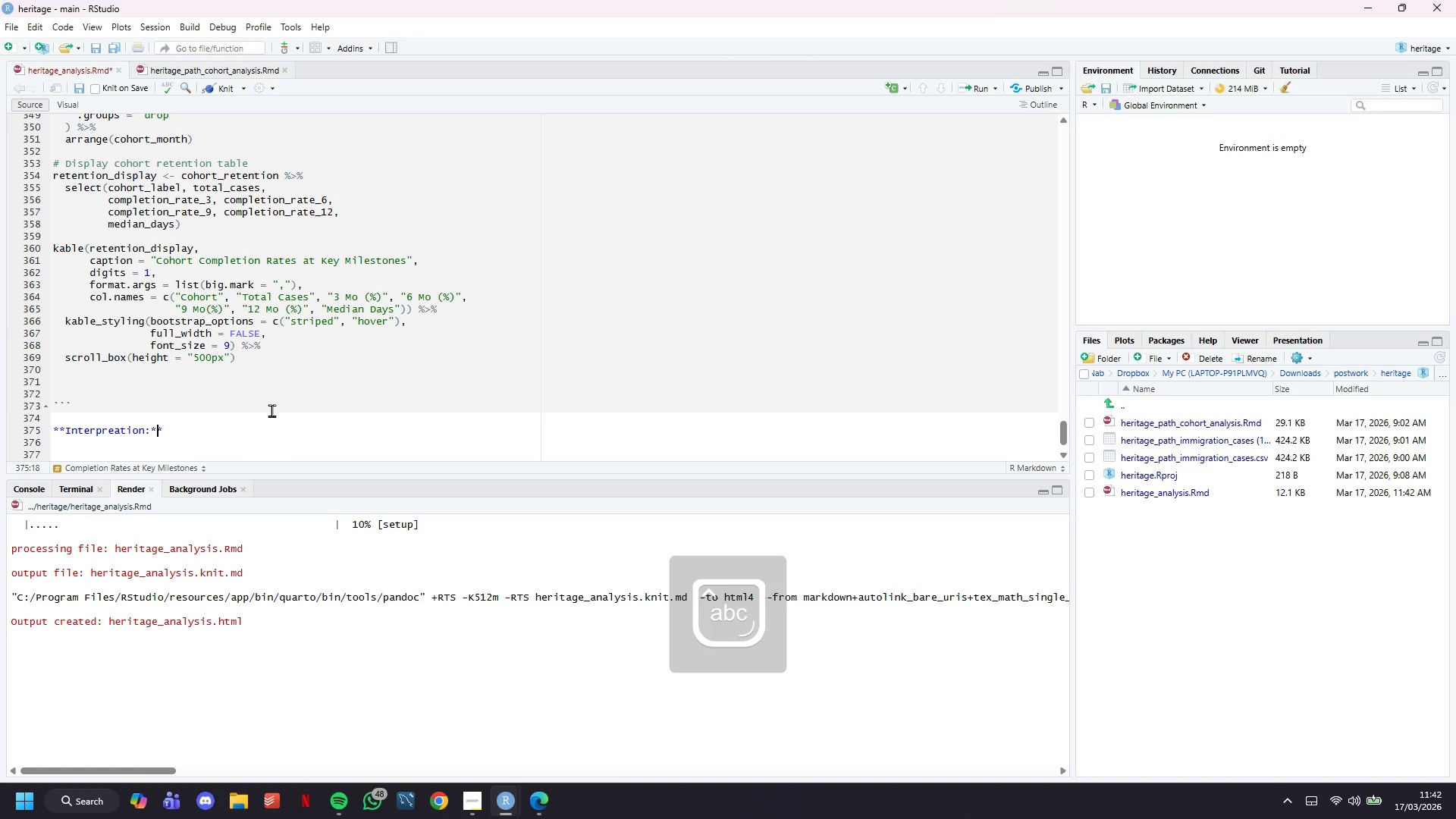 
 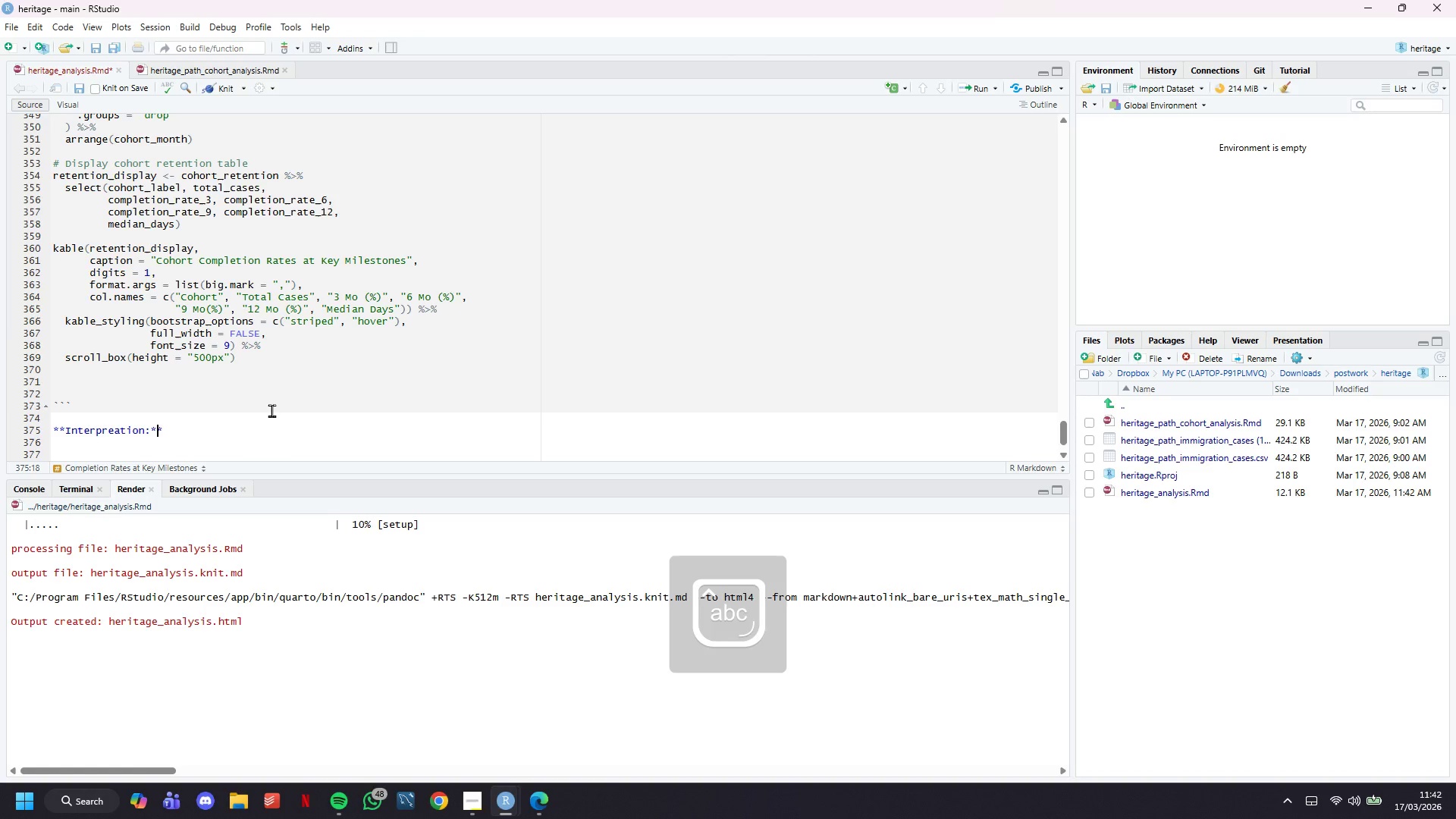 
key(ArrowRight)
 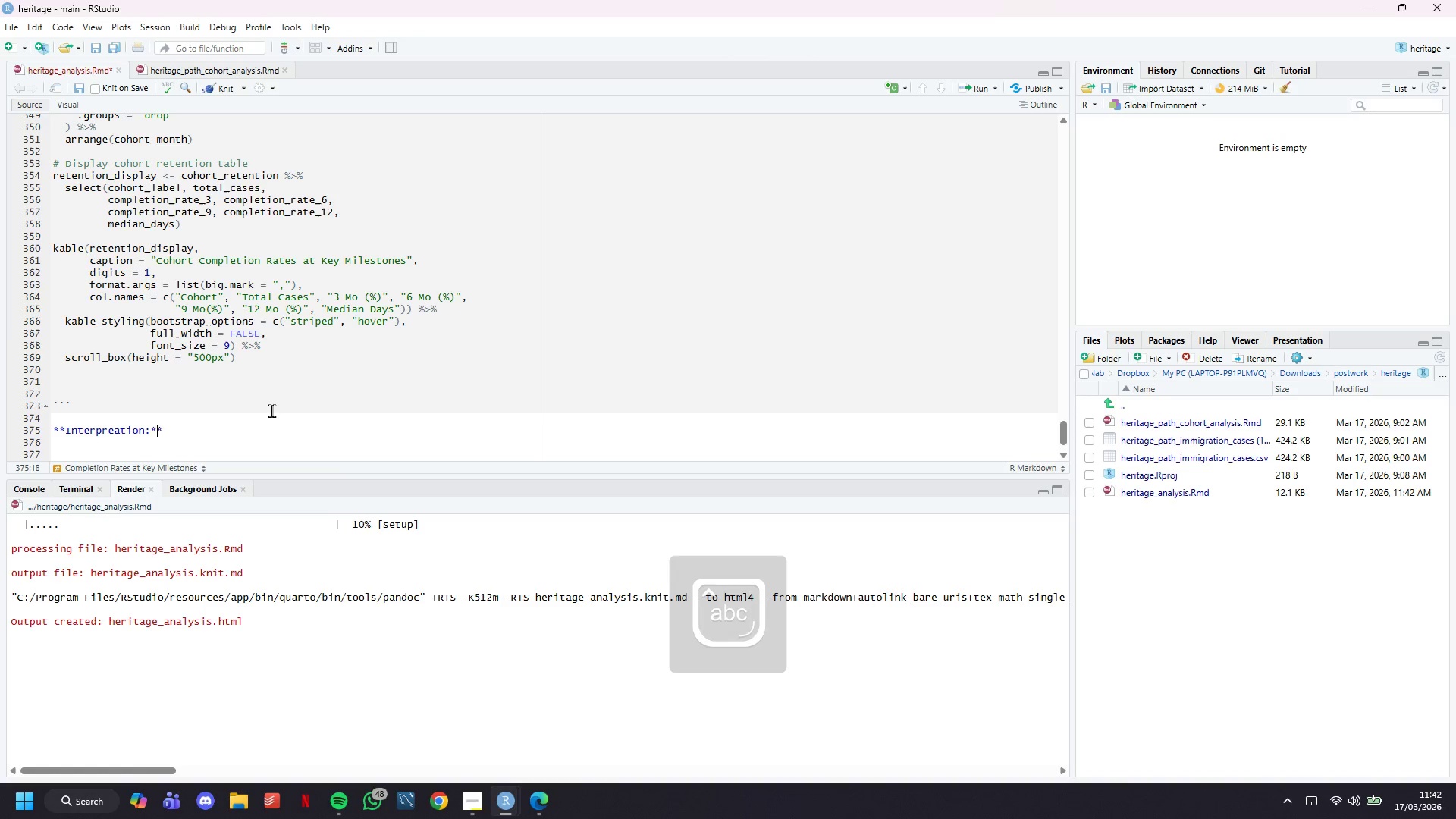 
key(ArrowRight)
 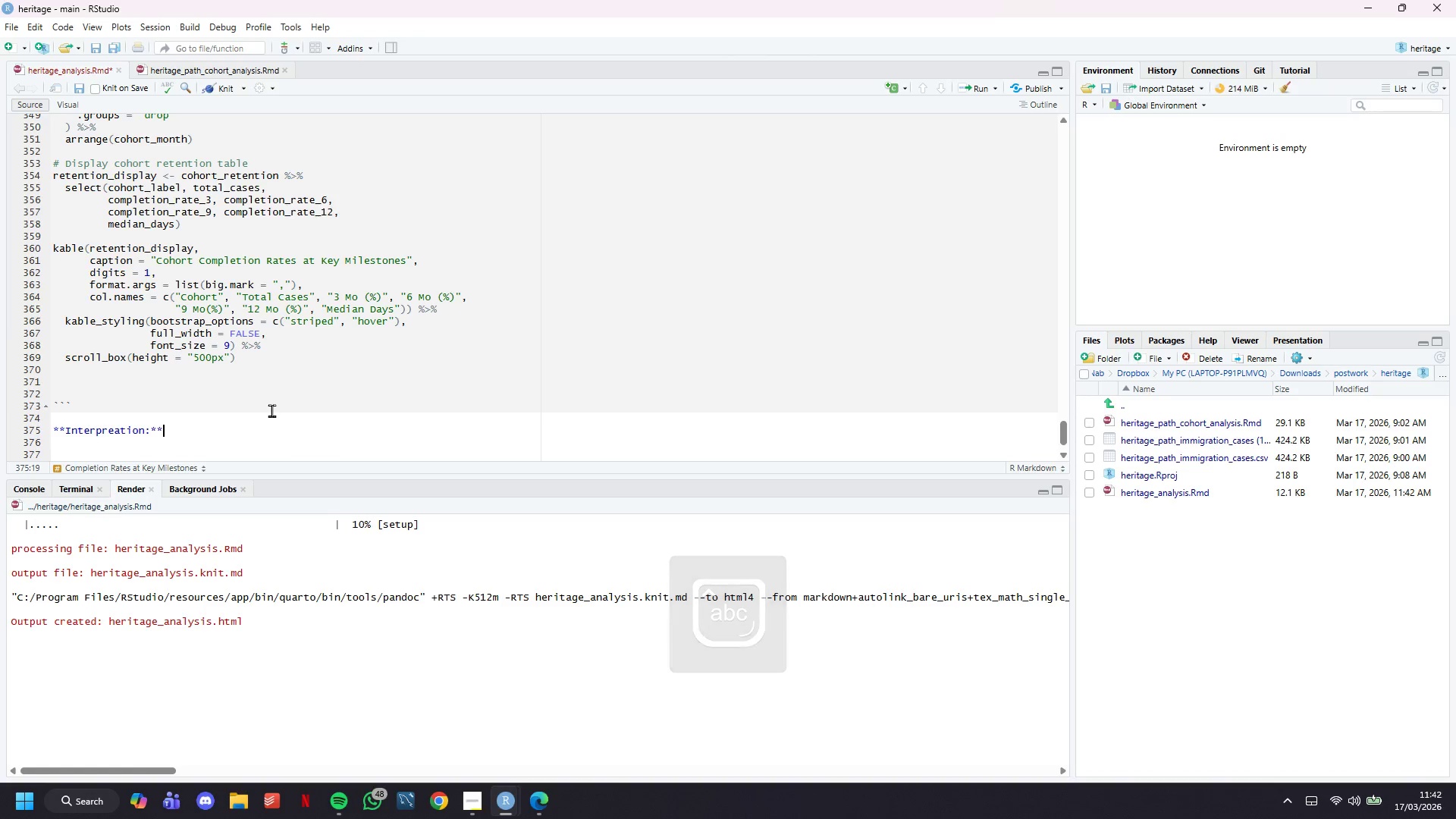 
key(Enter)
 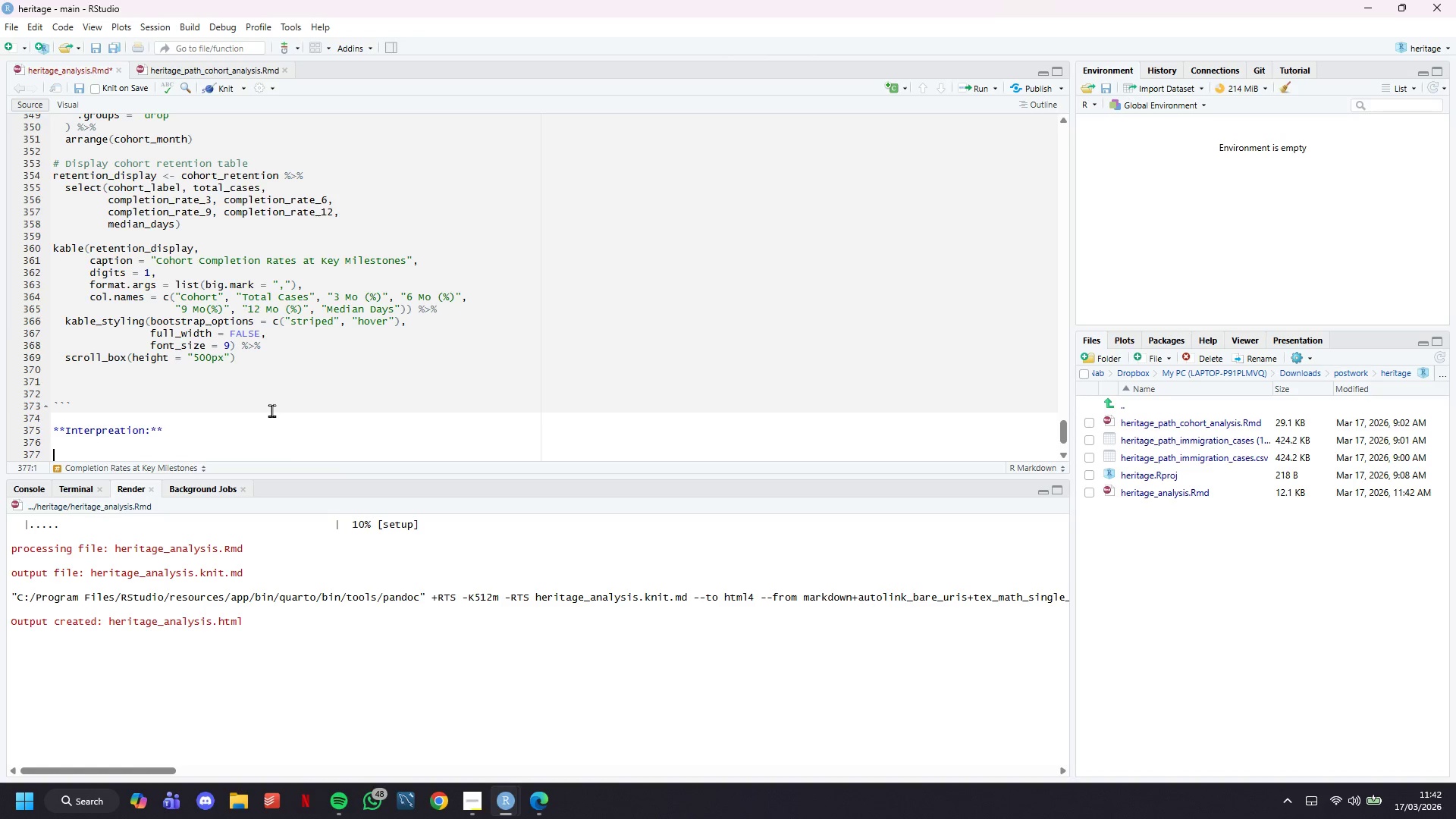 
key(Enter)
 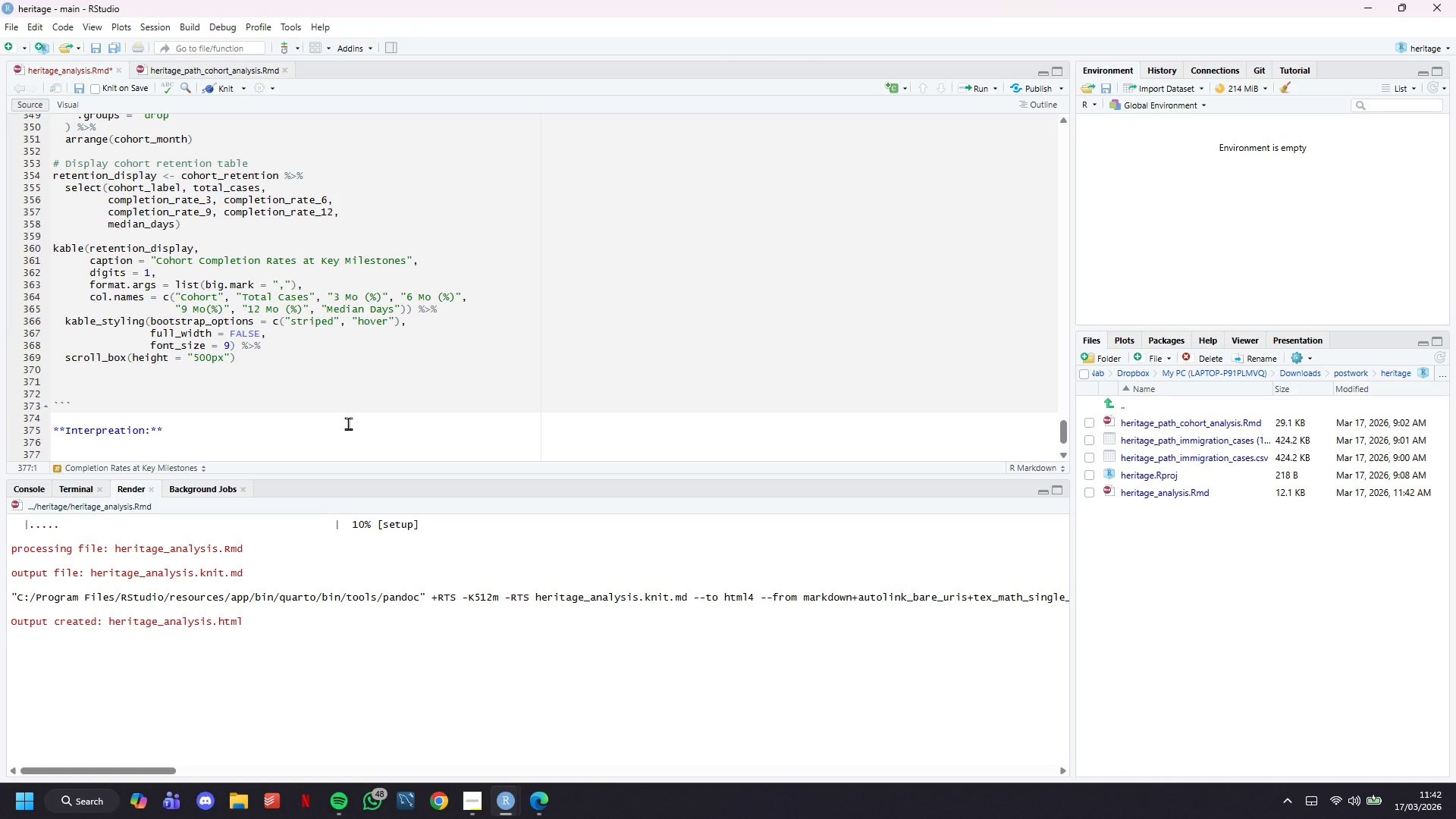 
scroll: coordinate [348, 423], scroll_direction: down, amount: 5.0
 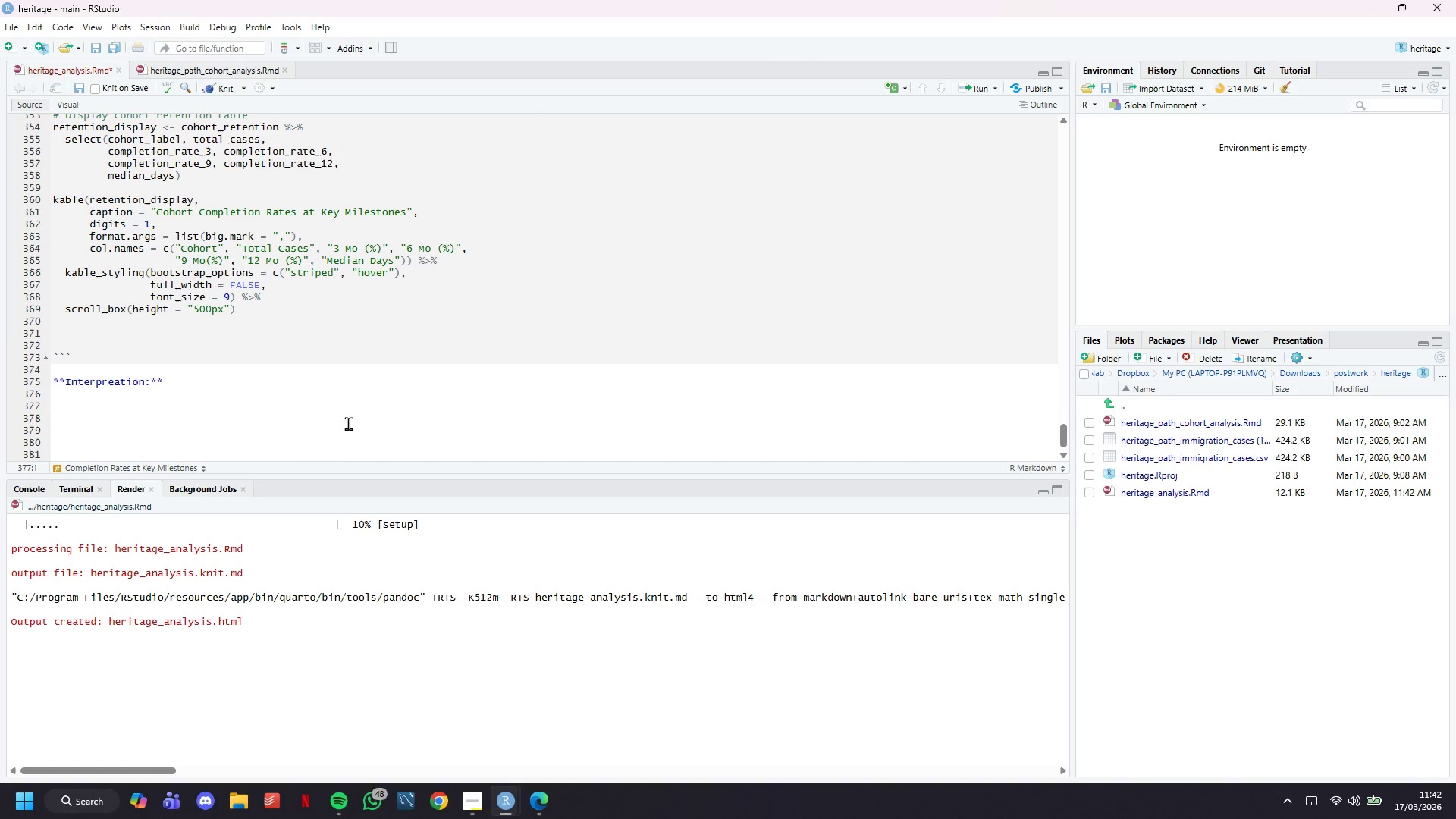 
type(1. 3-Month Rate : Percentage of cases completed within 90 days (fast-r)
key(Backspace)
type(te)
key(Backspace)
type(rack cases)
 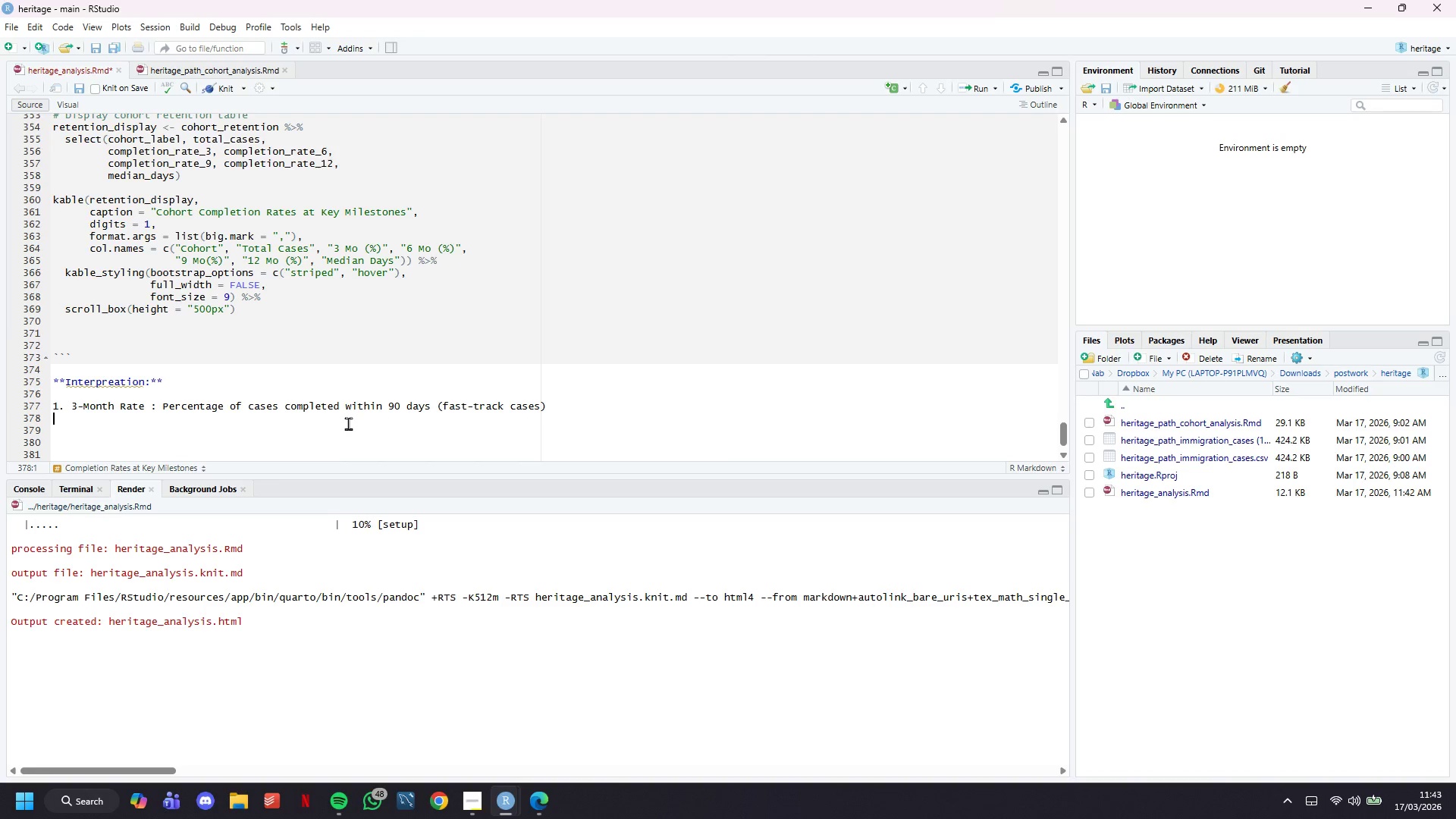 
 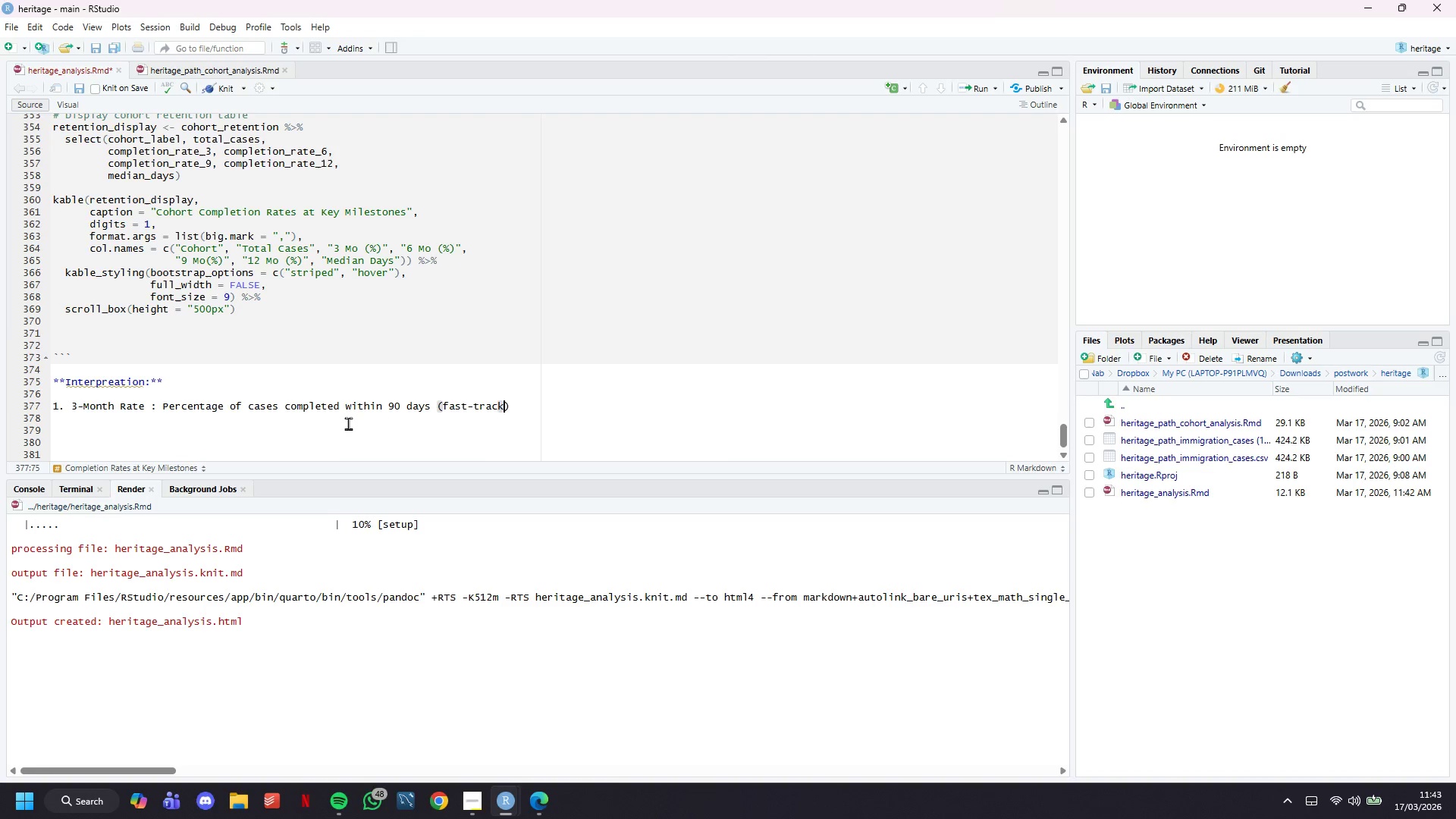 
key(ArrowRight)
 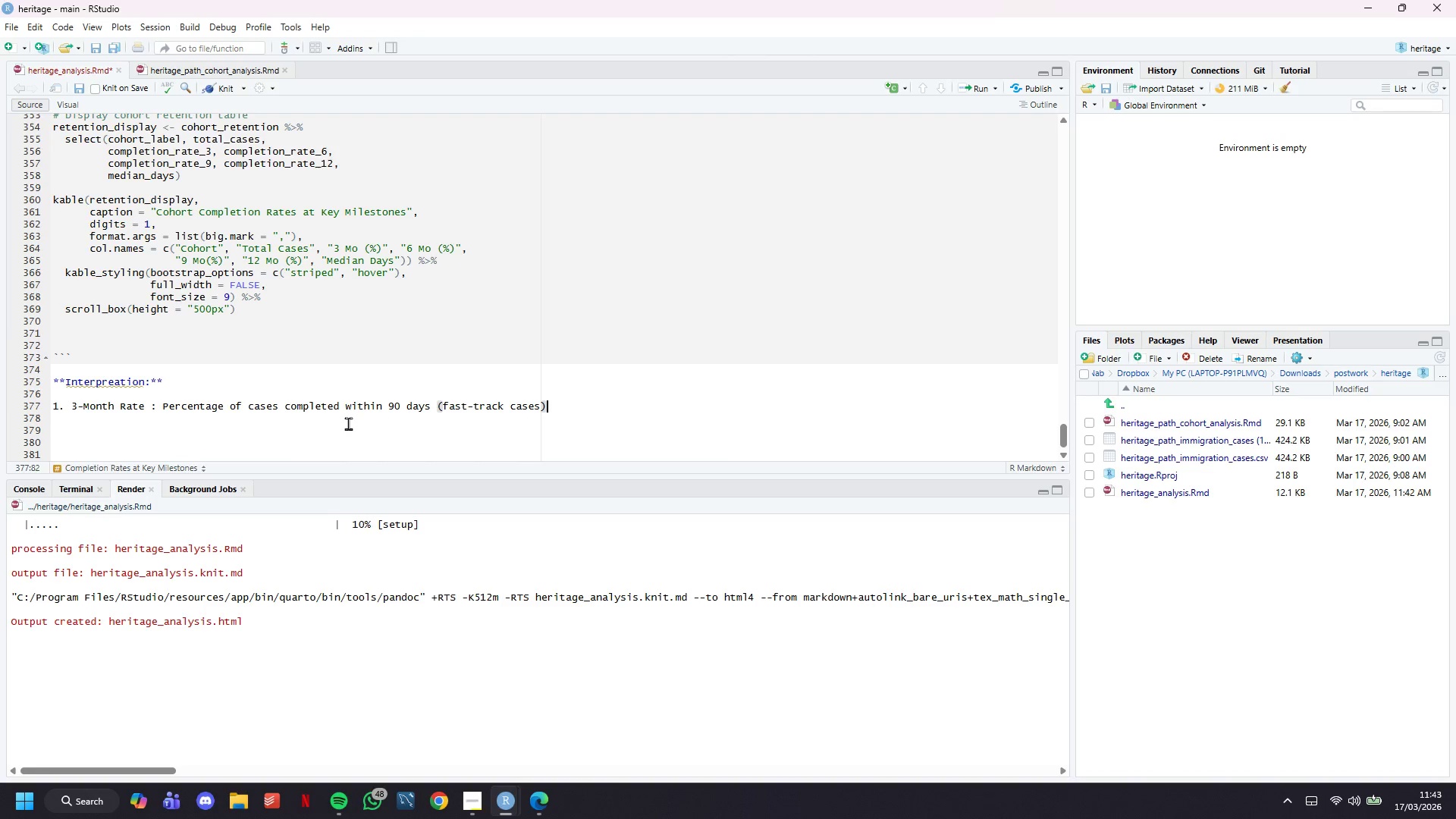 
key(Enter)
 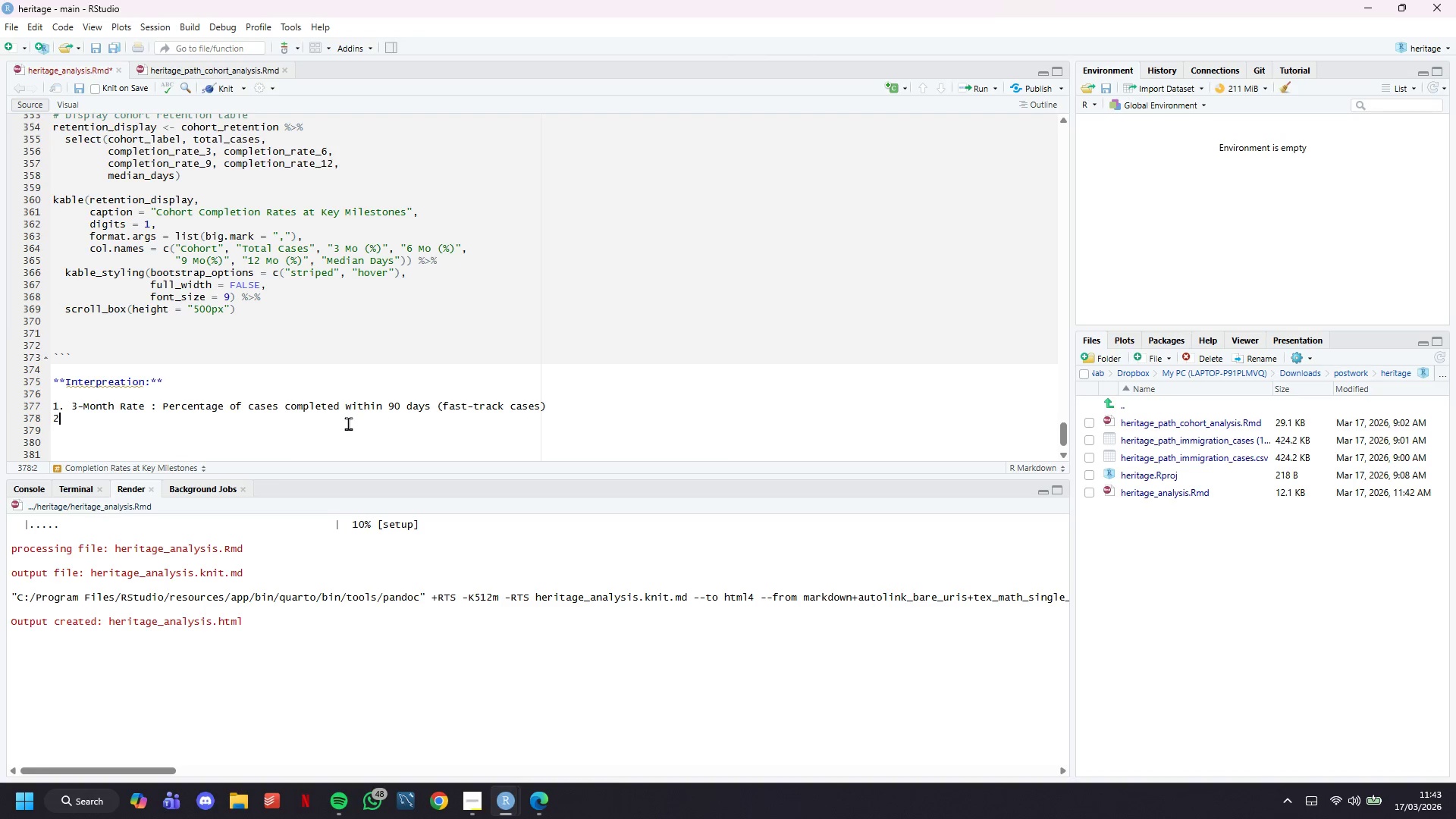 
type(2. 6-Month Rate : Standard [r)
key(Backspace)
key(Backspace)
type([)
key(Backspace)
type(Processing timeframe for most family-based petitions)
 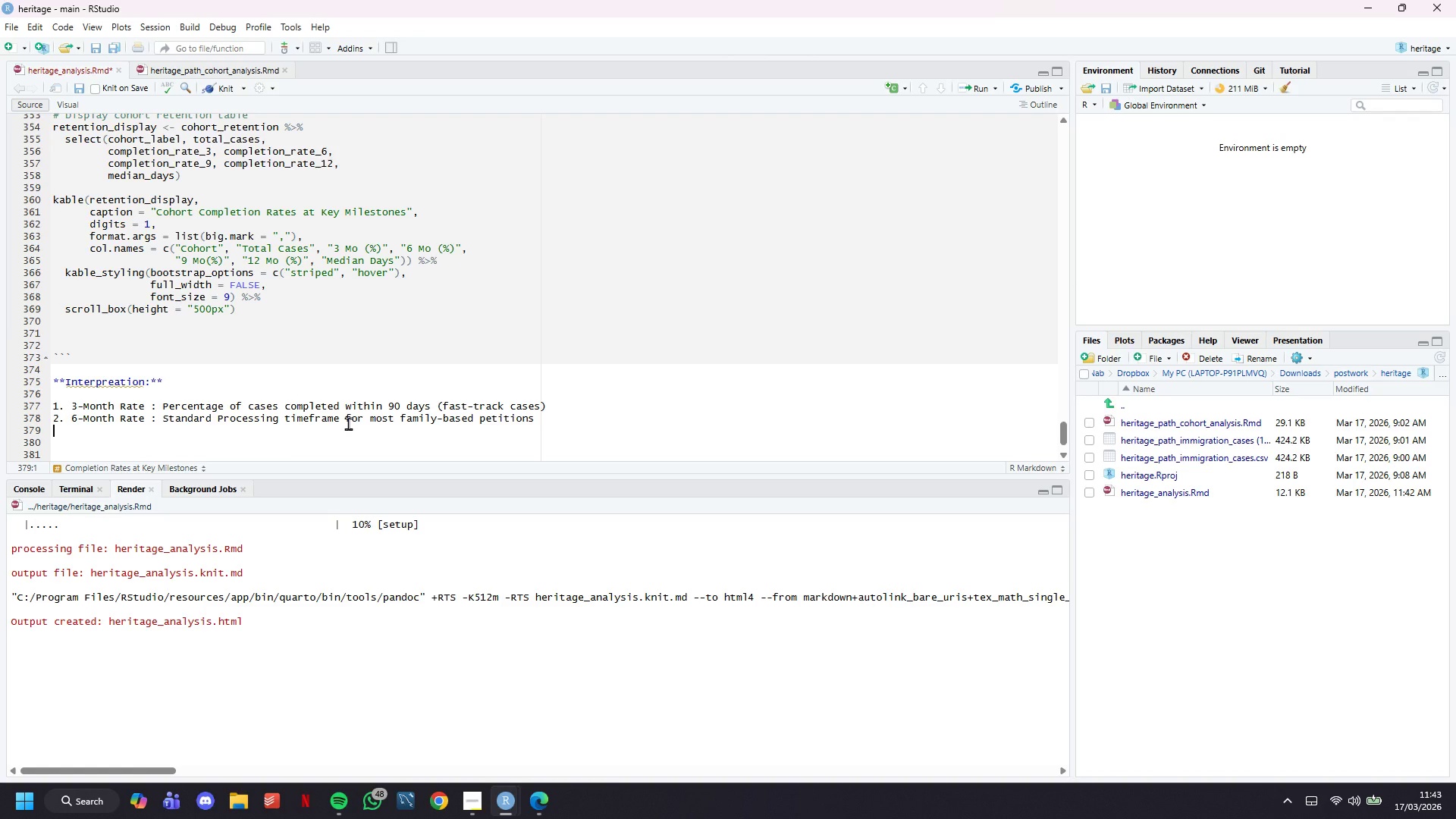 
 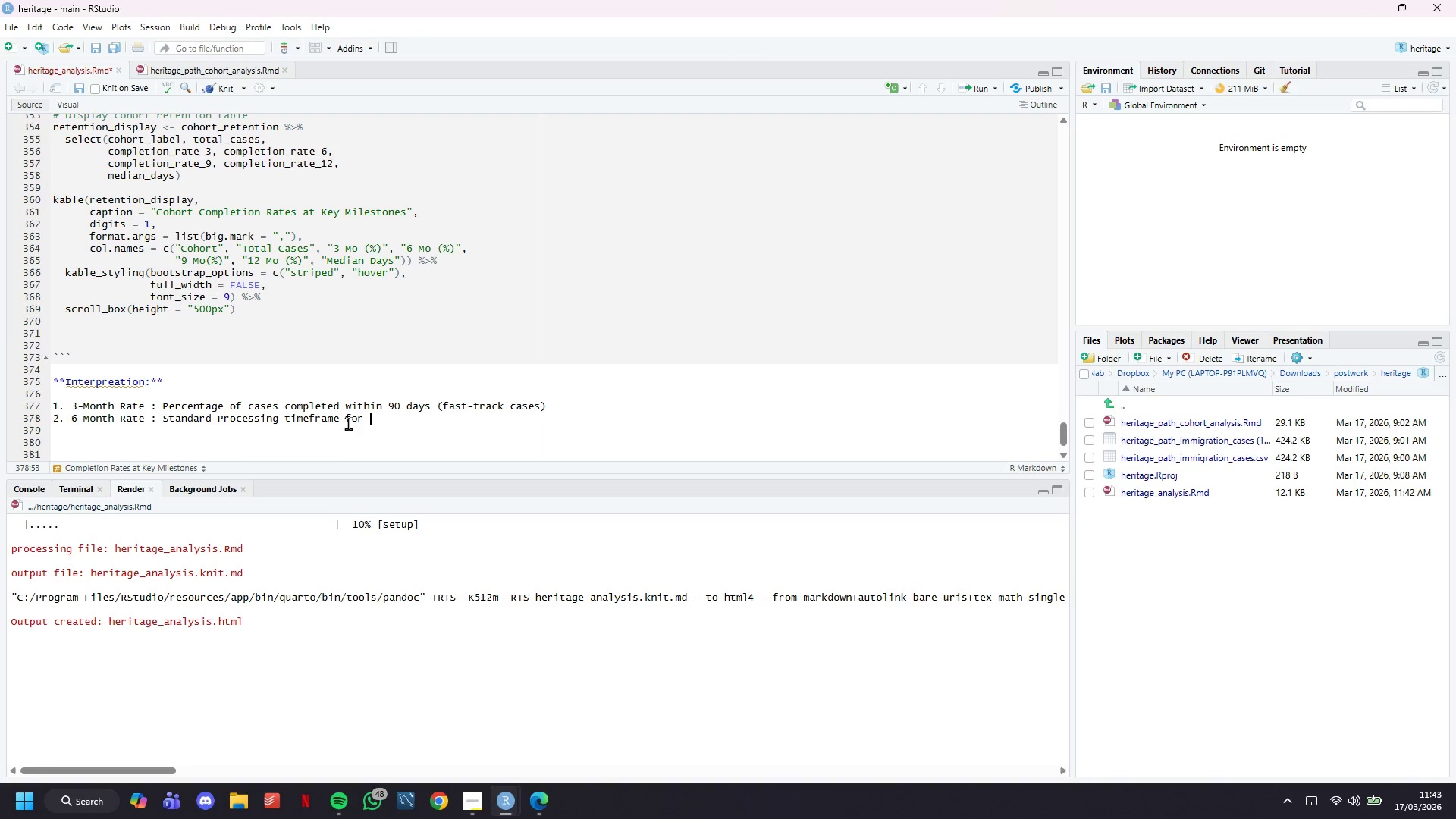 
key(Enter)
 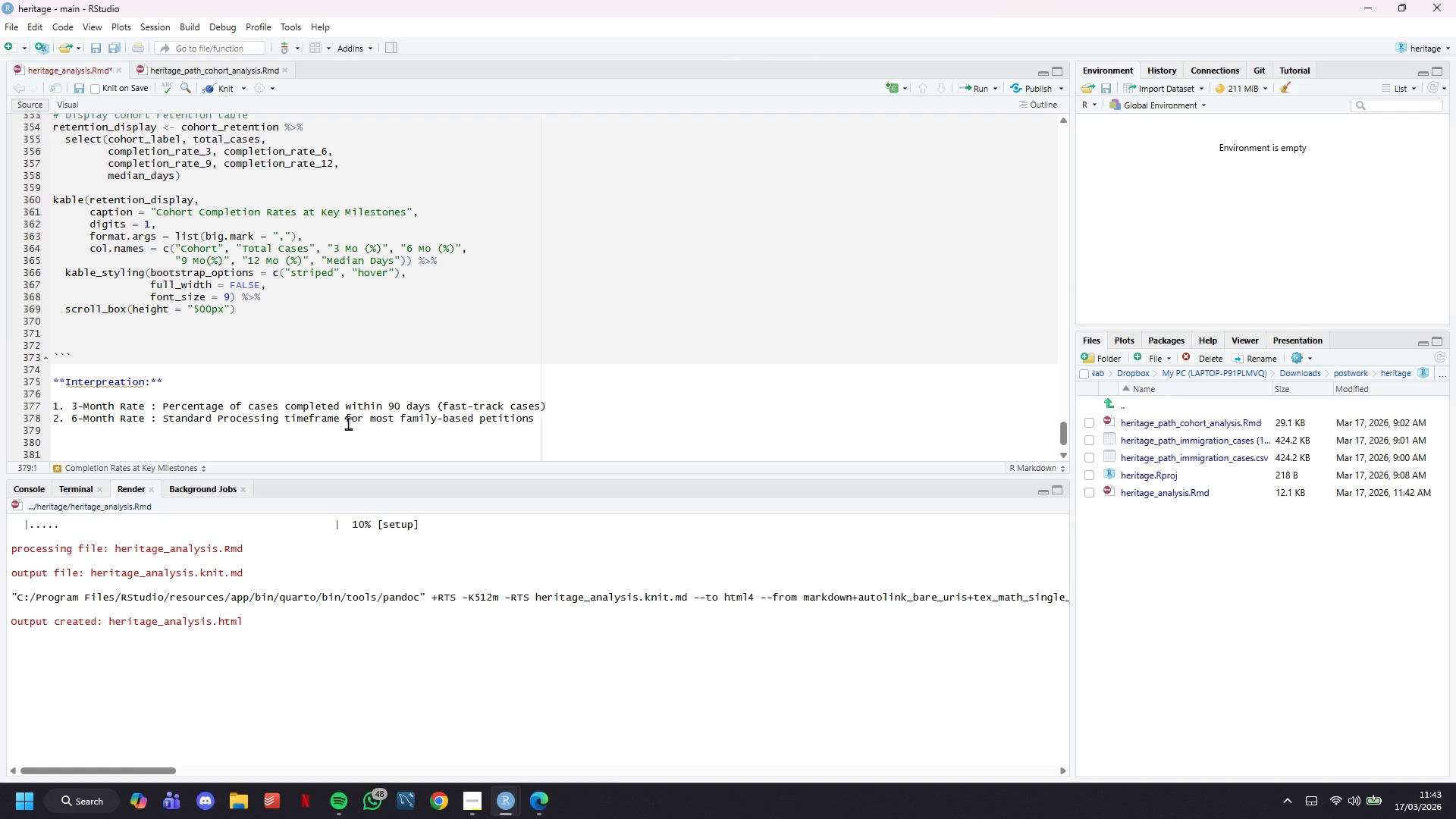 
type(3. 12-Month D)
key(Backspace)
type(Rate : Long-term completion rate (captures complex cases with RFEs))
 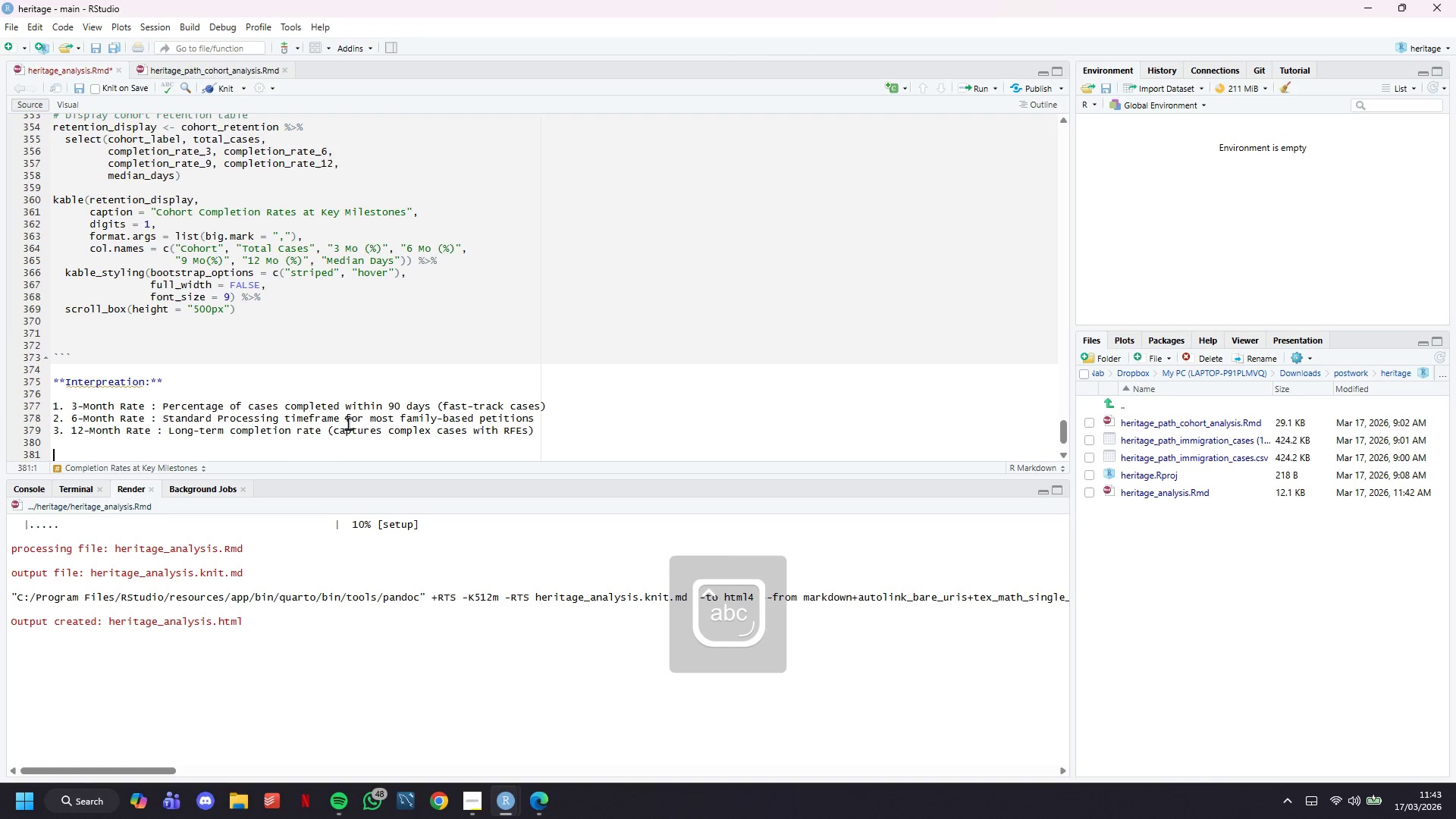 
 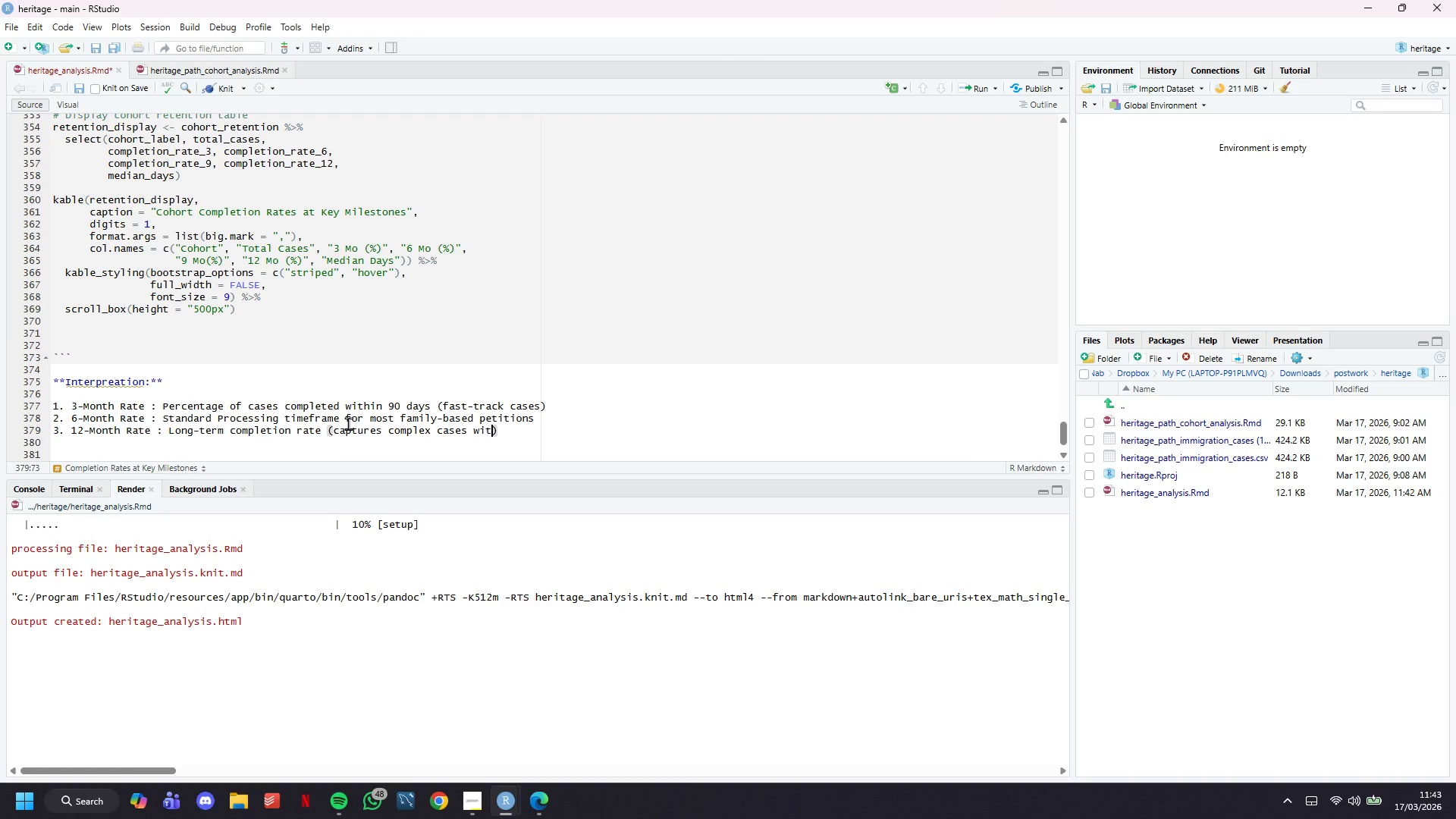 
key(Enter)
 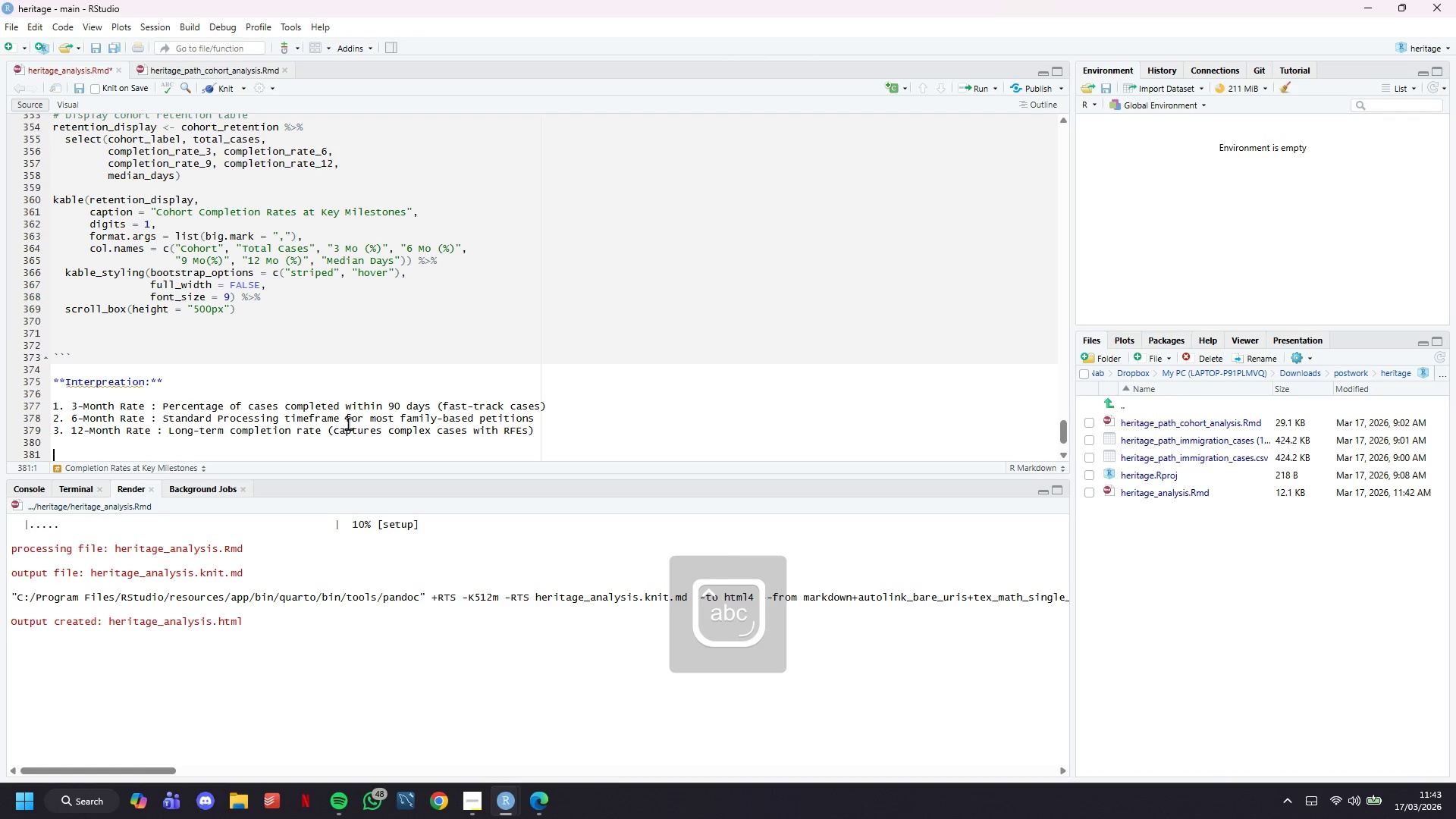 
key(Enter)
 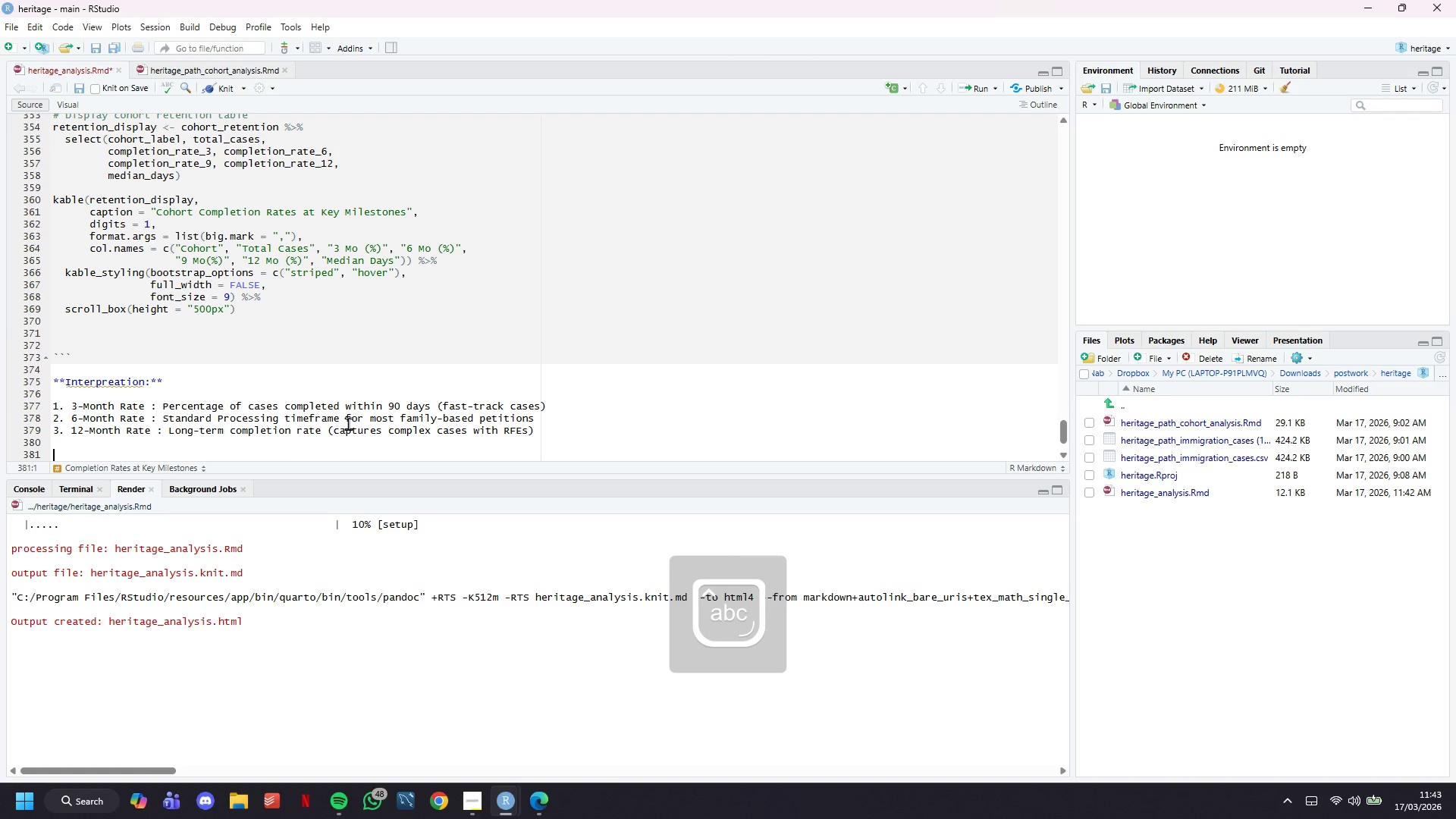 
type(Only cohorts with suffiecient )
 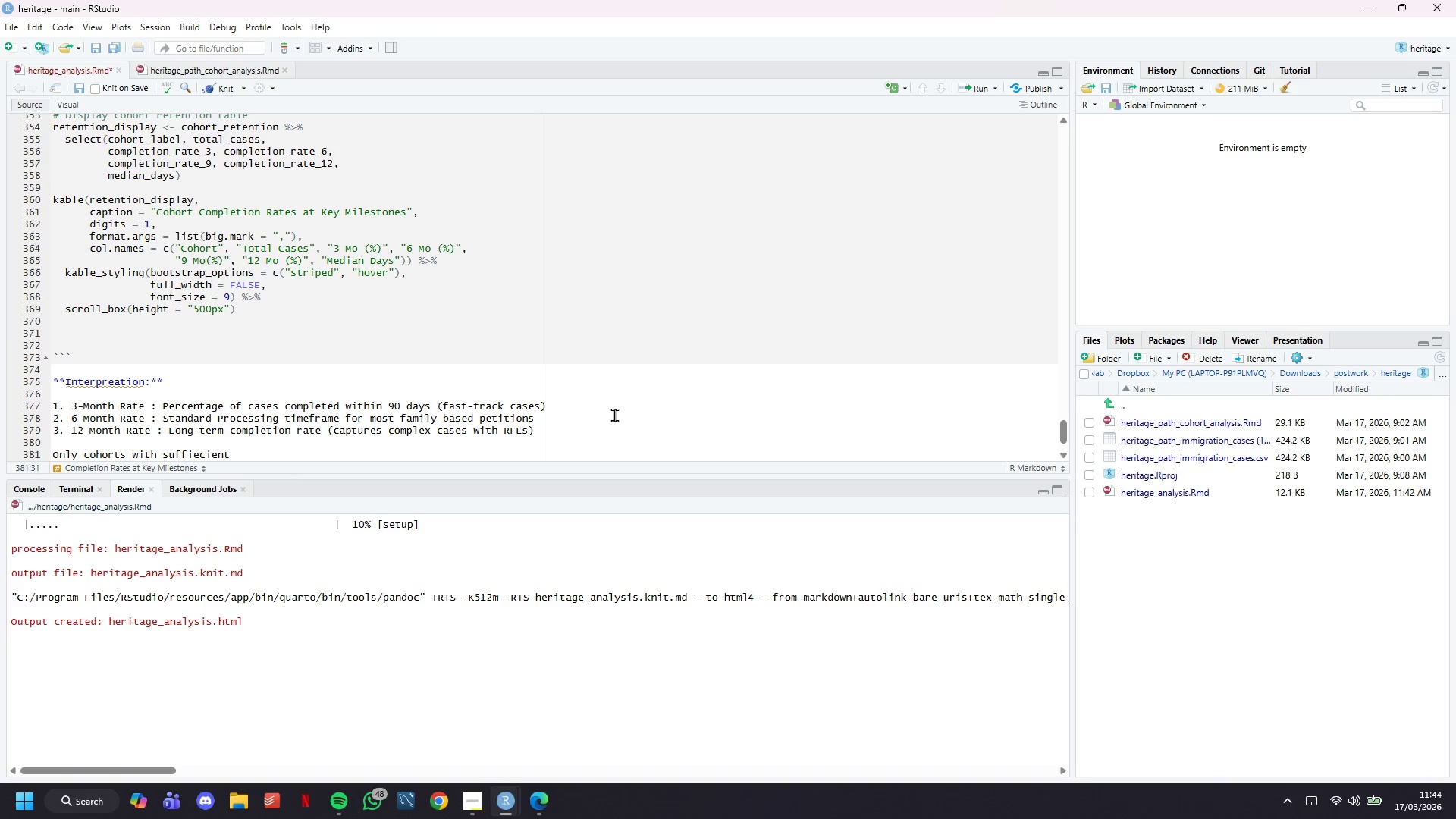 
scroll: coordinate [613, 413], scroll_direction: down, amount: 8.0
 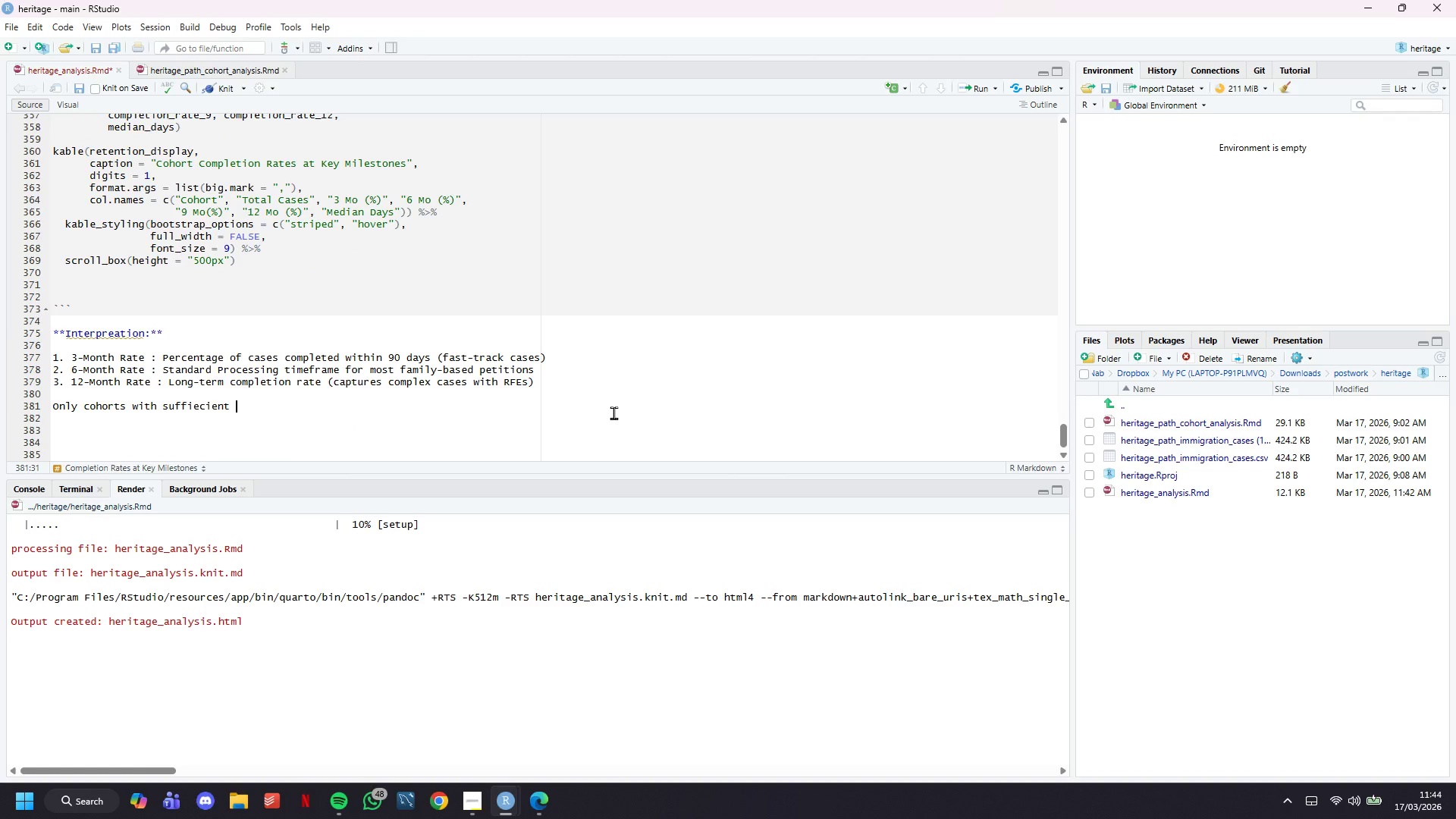 
hold_key(key=ArrowLeft, duration=0.75)
 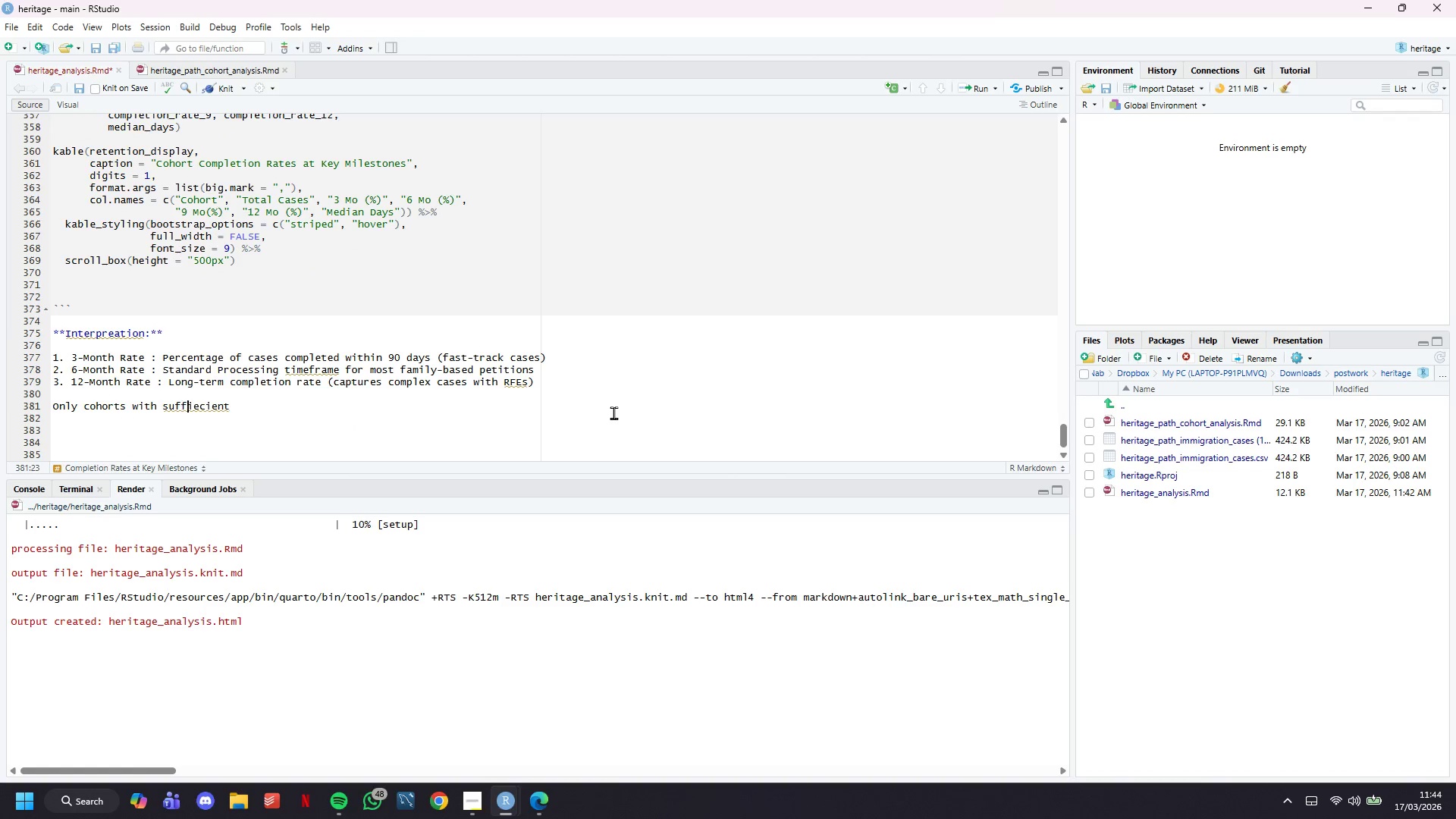 
key(ArrowRight)
 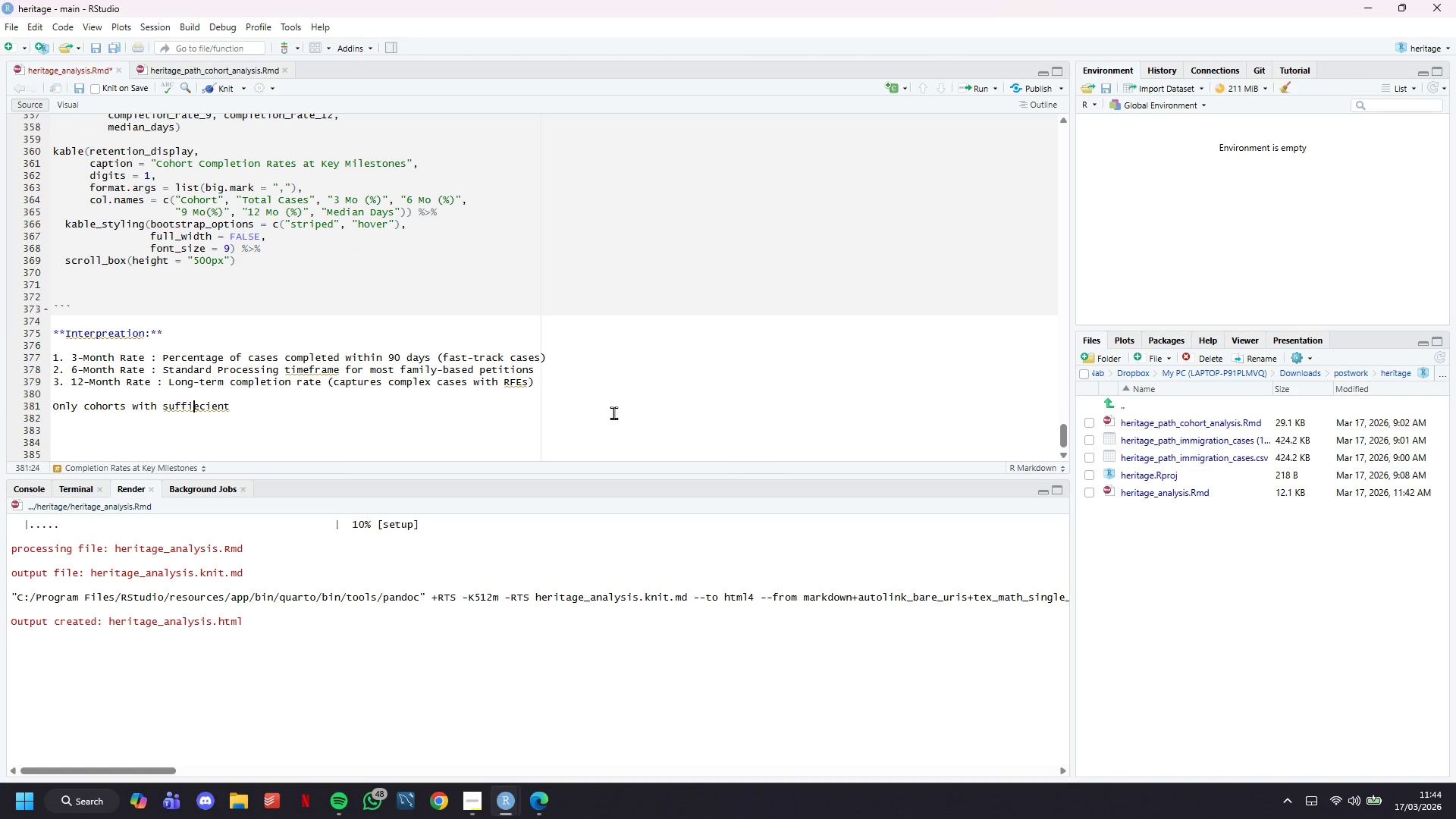 
key(ArrowRight)
 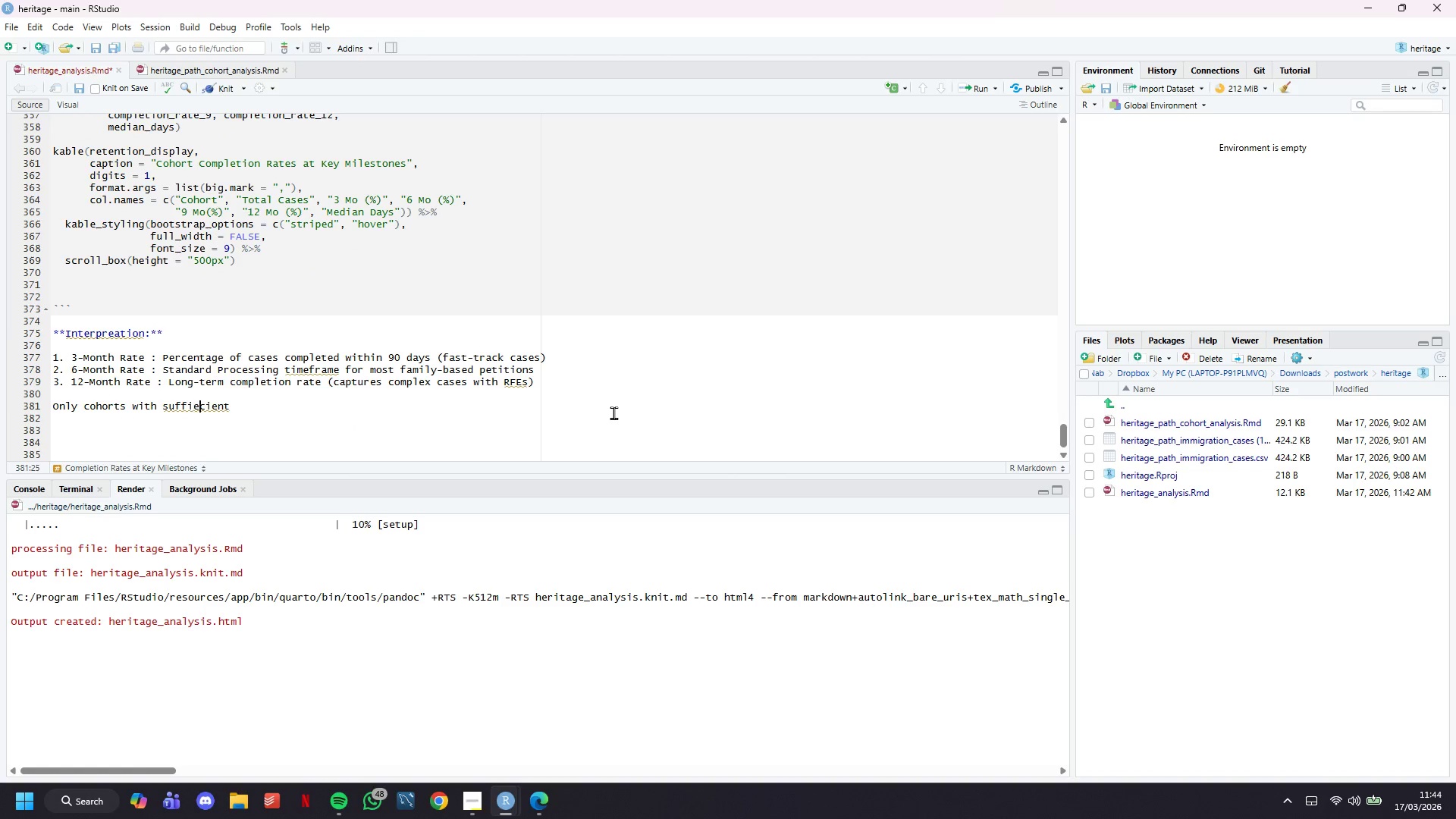 
key(ArrowRight)
 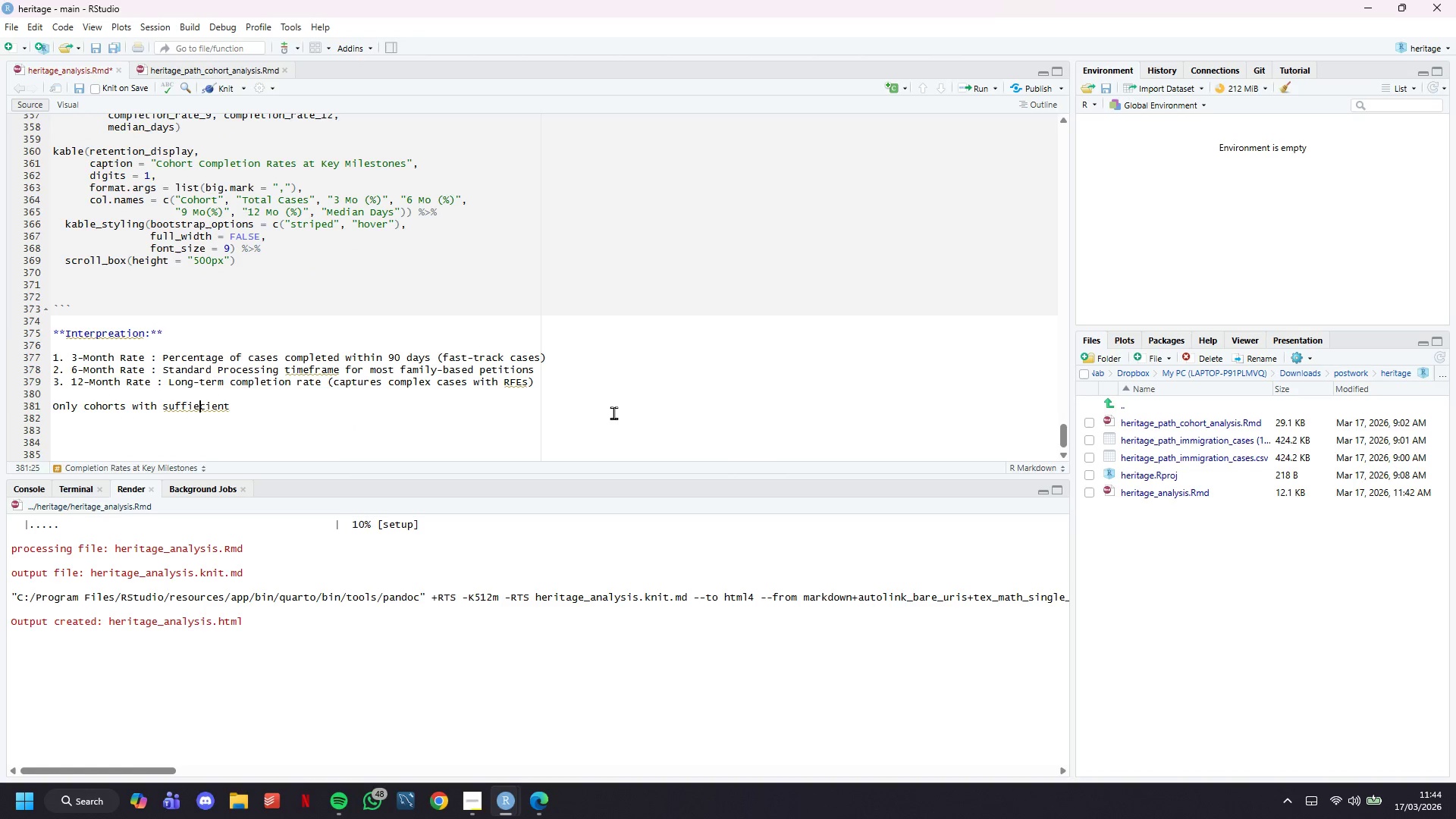 
key(Backspace)
 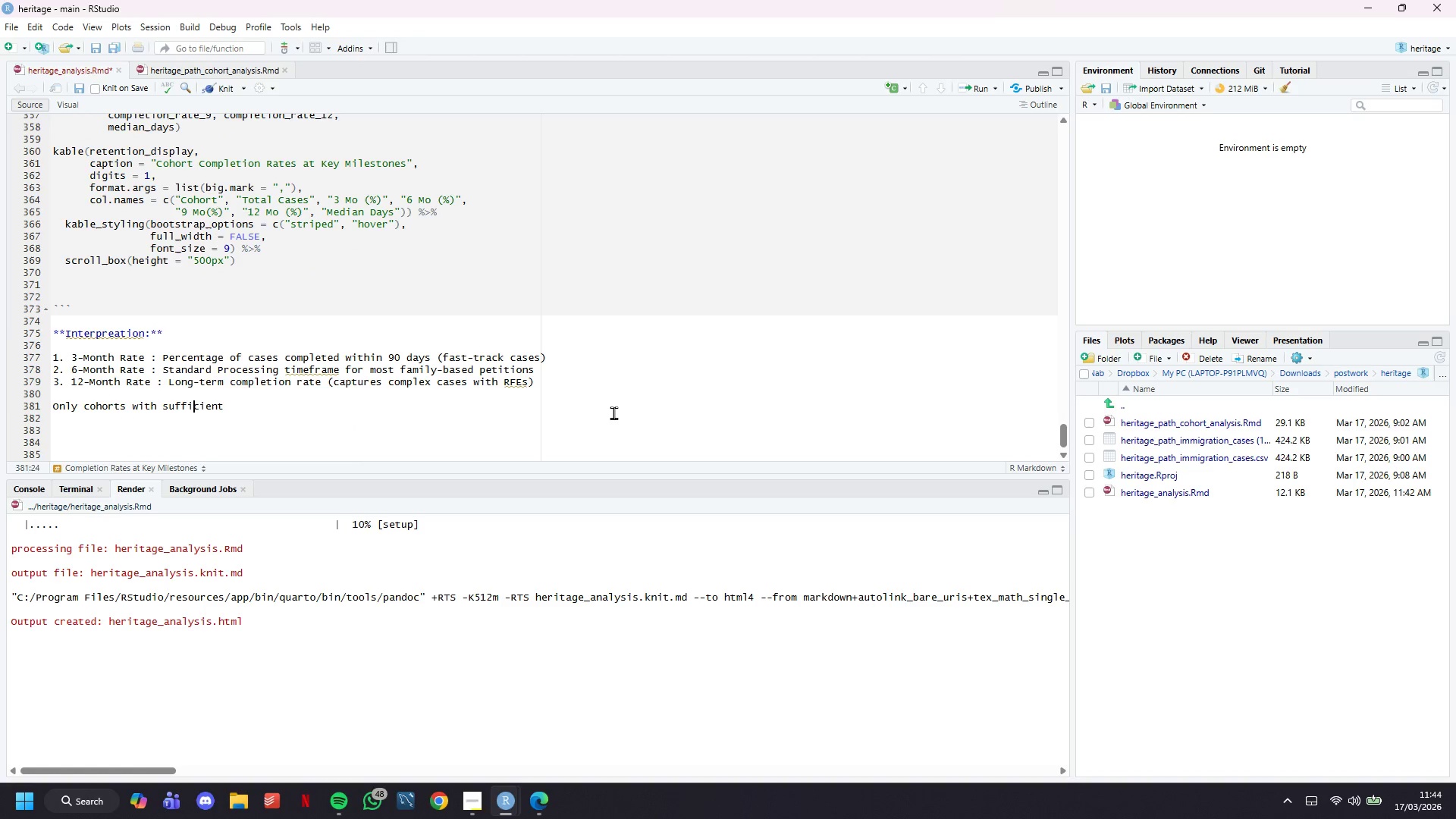 
key(ArrowDown)
 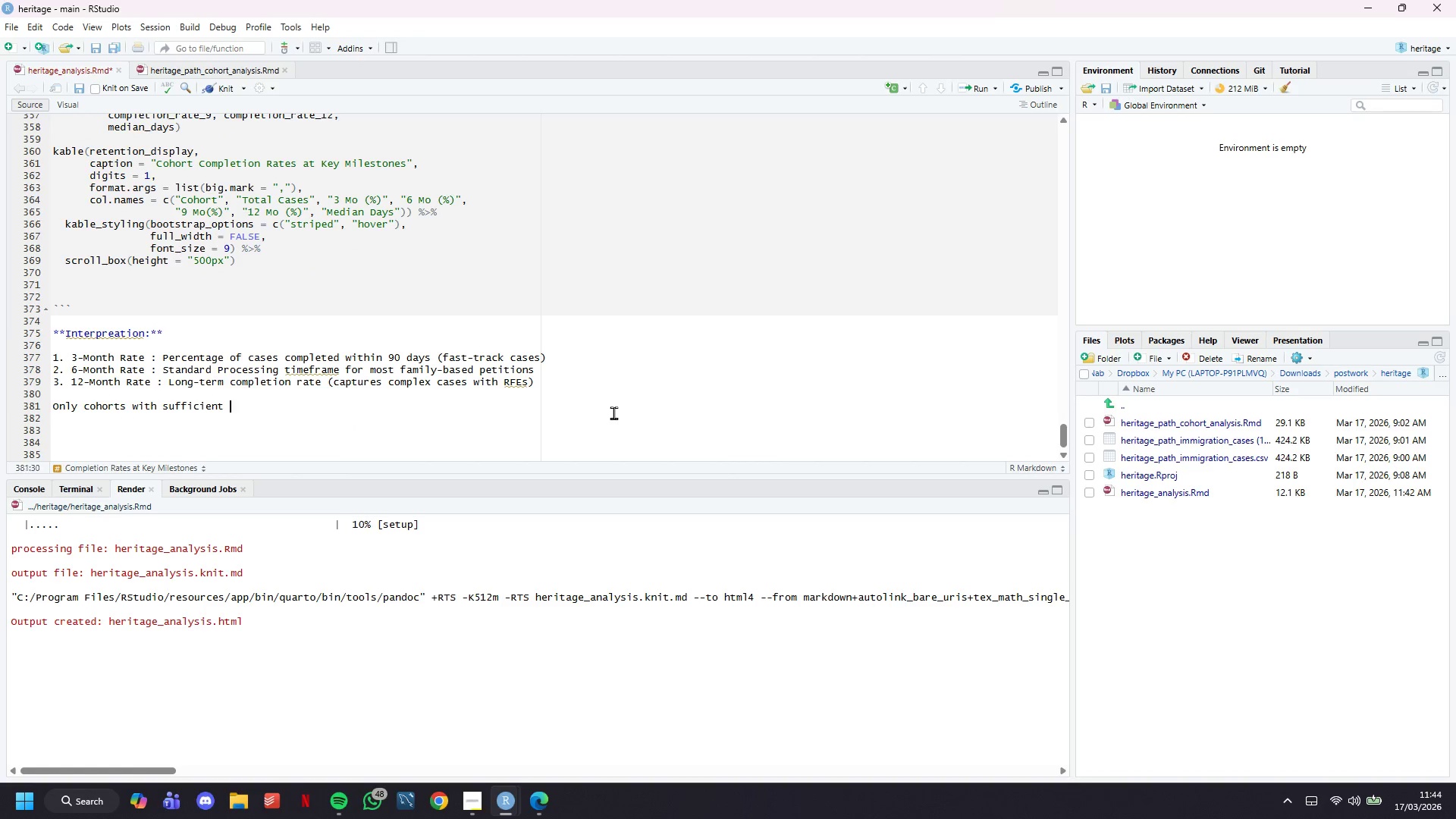 
key(ArrowLeft)
 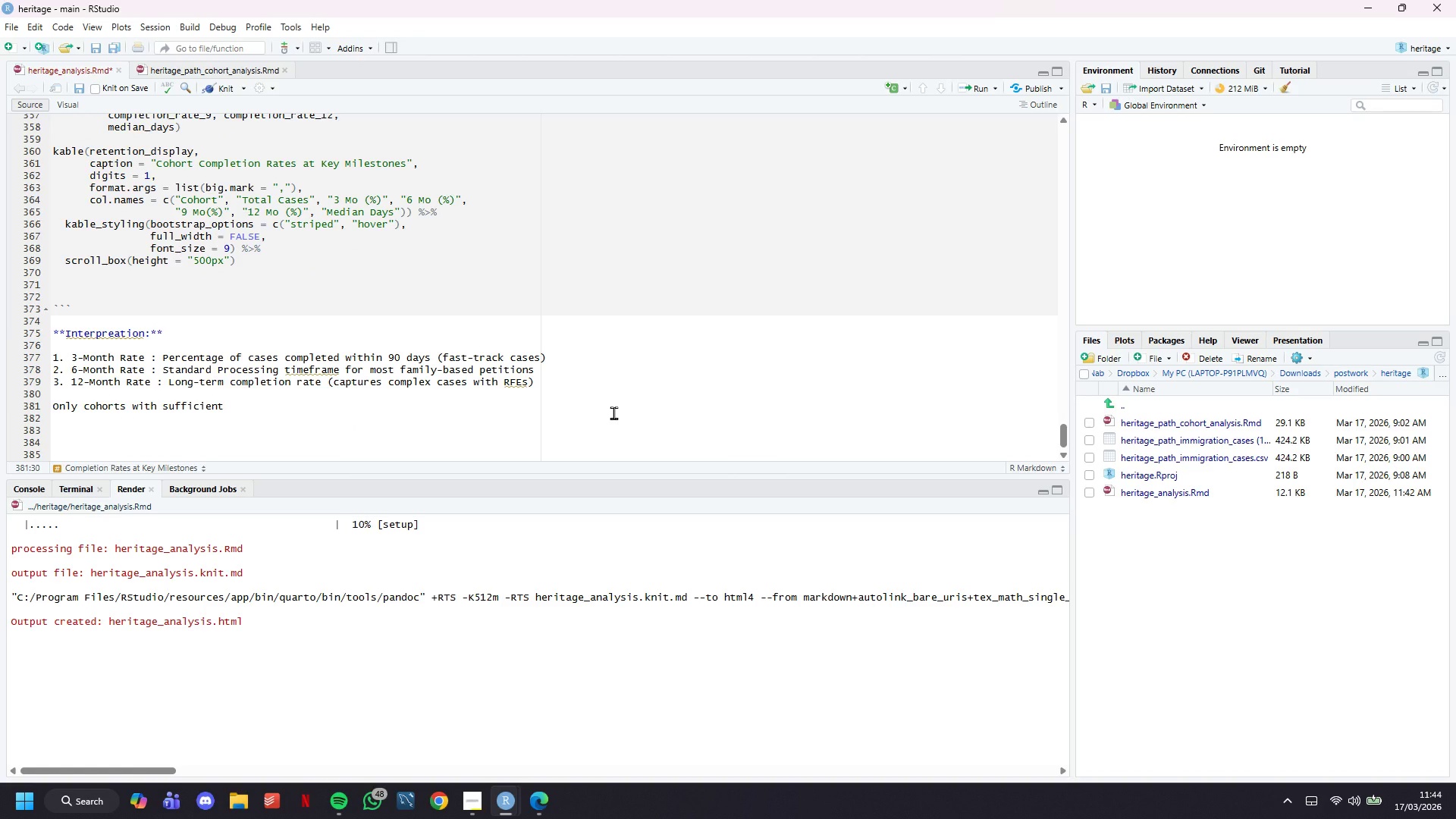 
key(Shift+Quote)
 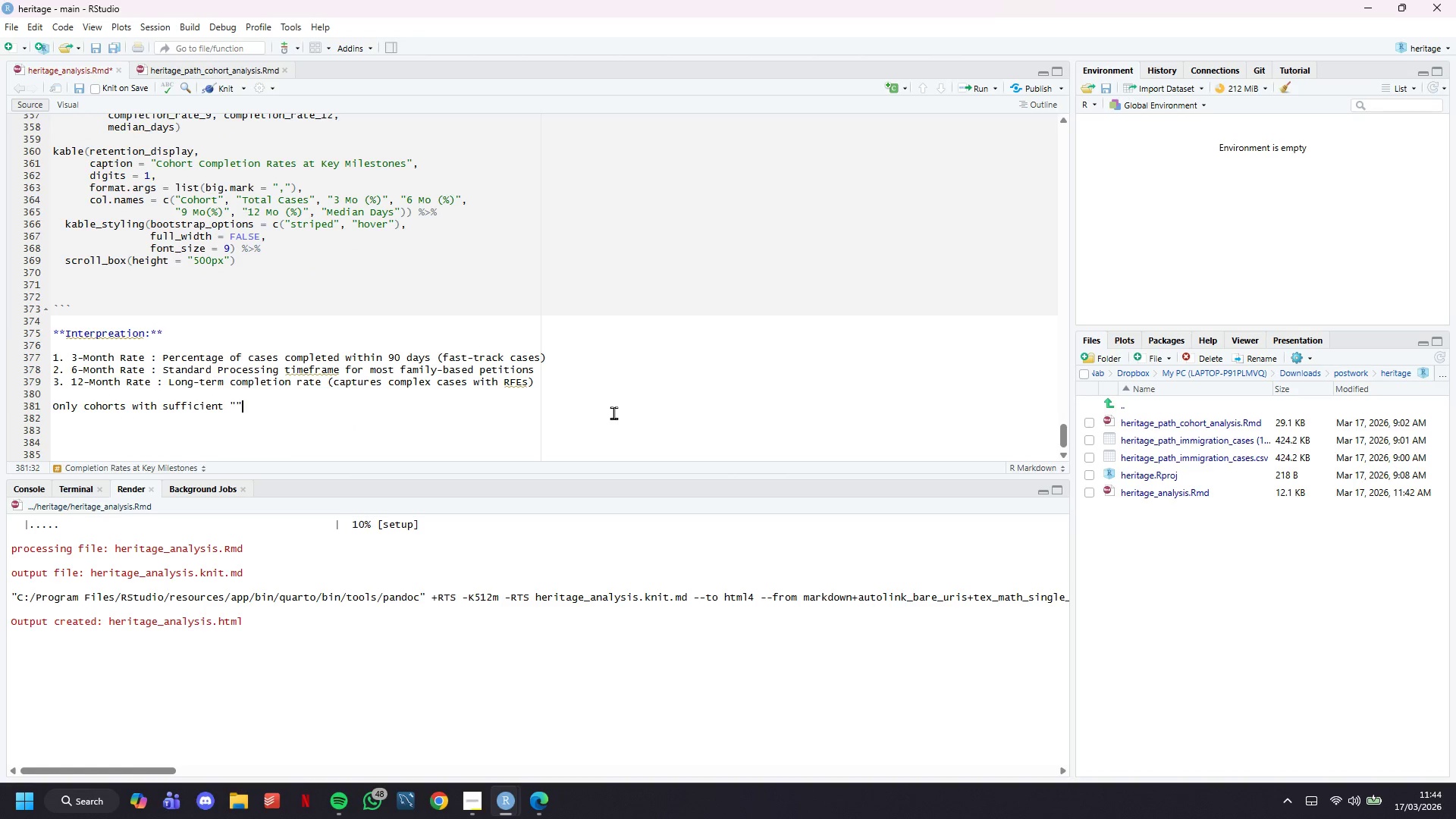 
key(Shift+Quote)
 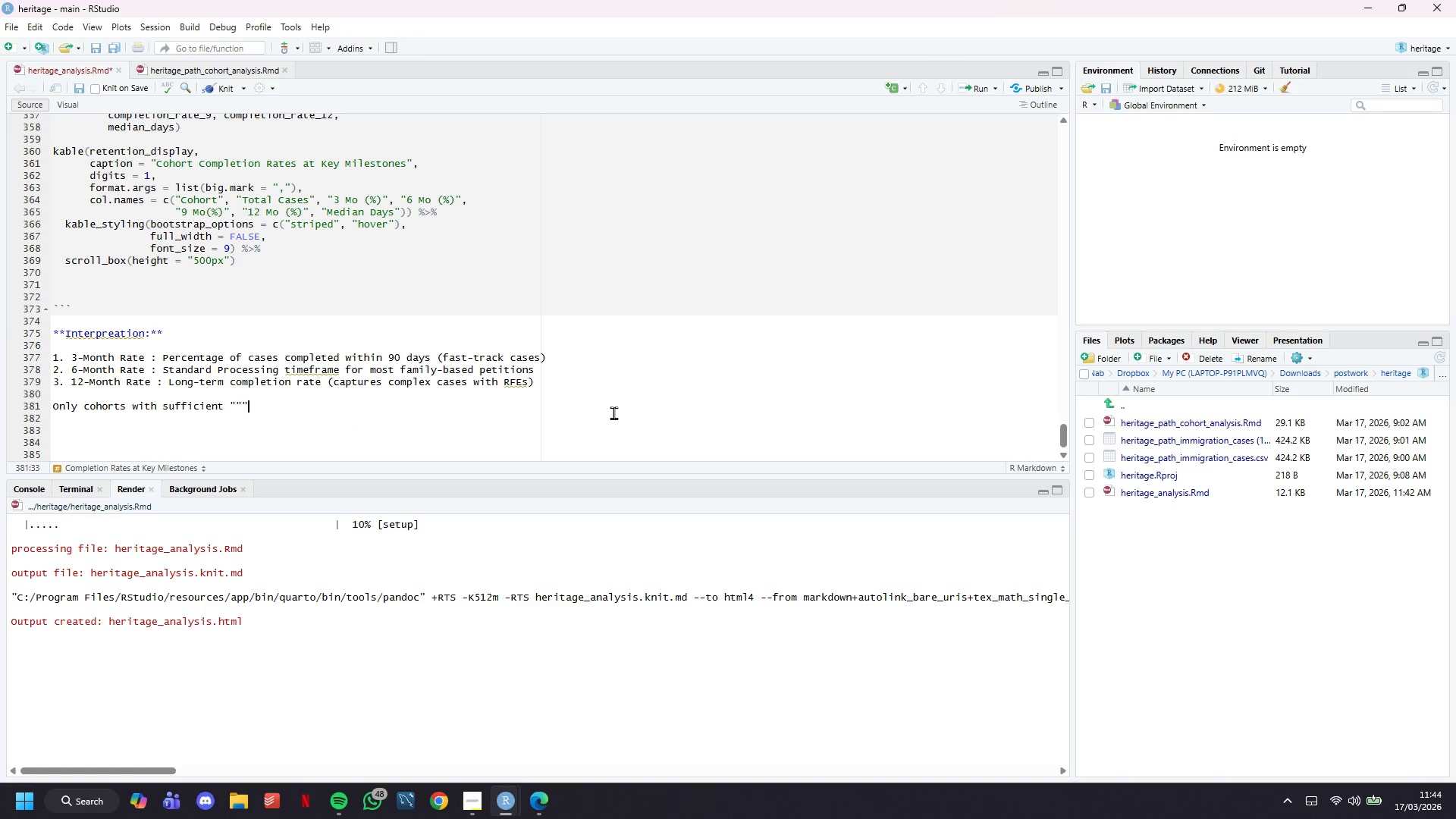 
key(Shift+Quote)
 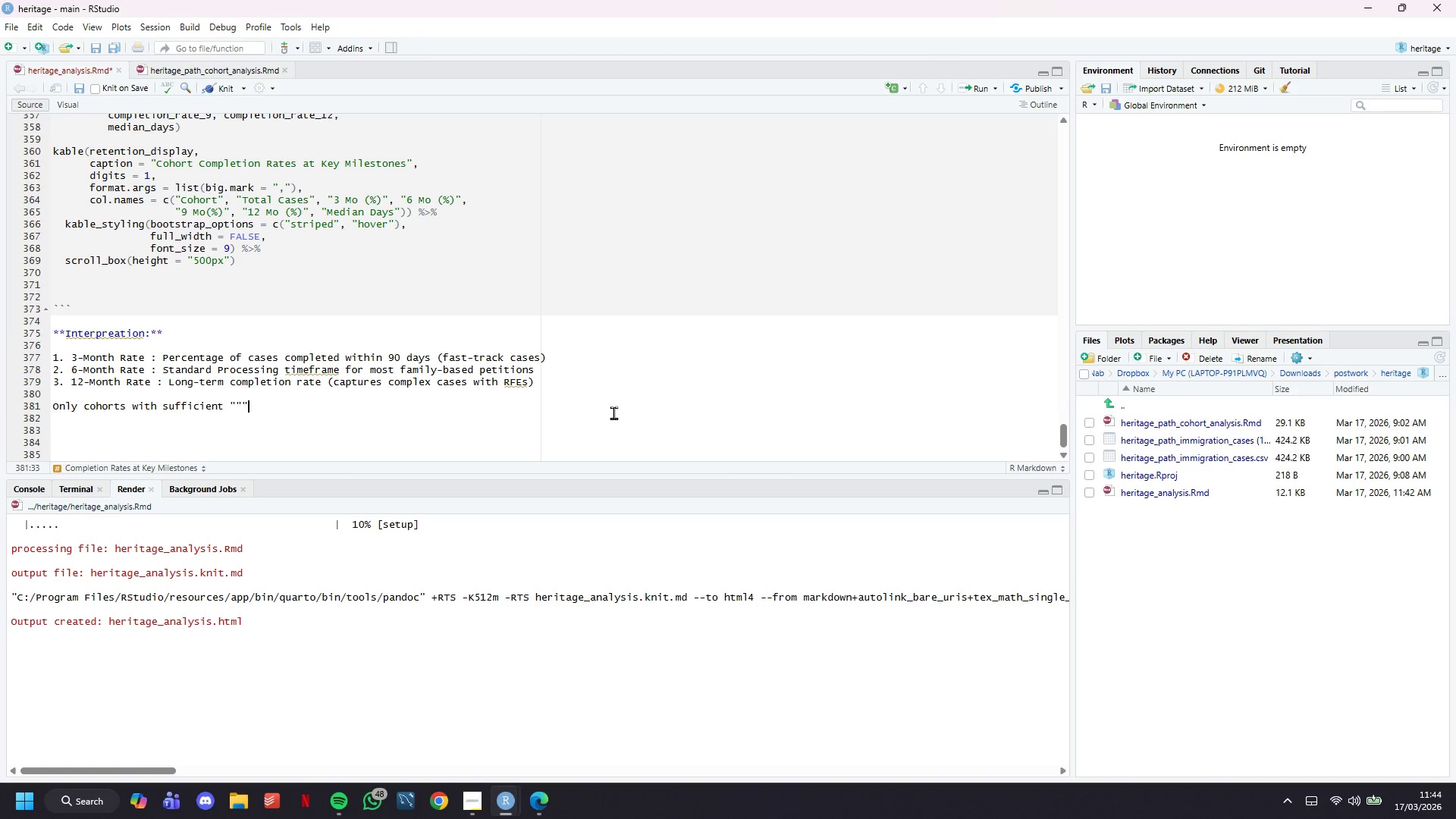 
key(ArrowLeft)
 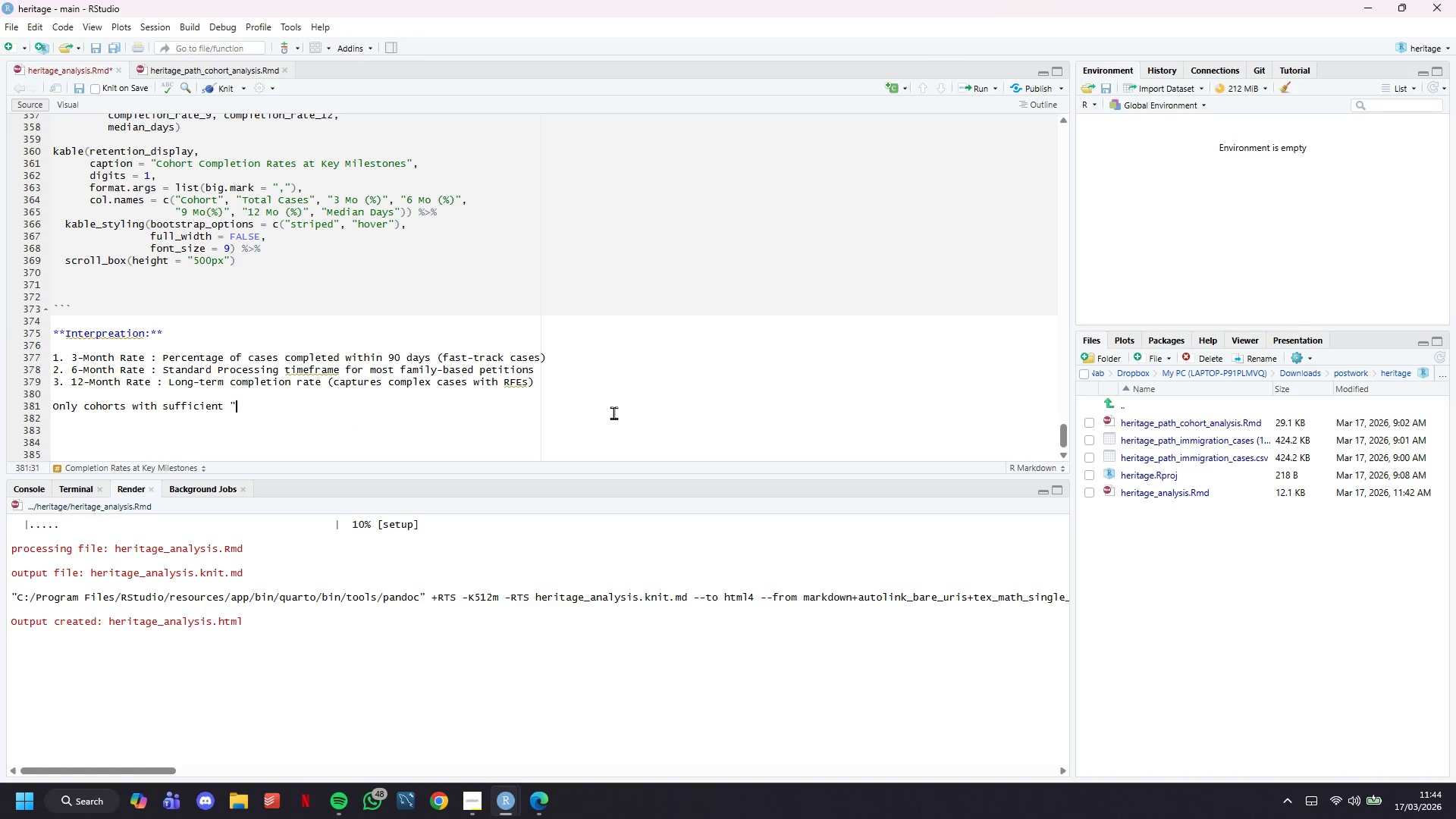 
key(Backspace)
type(aging time)
 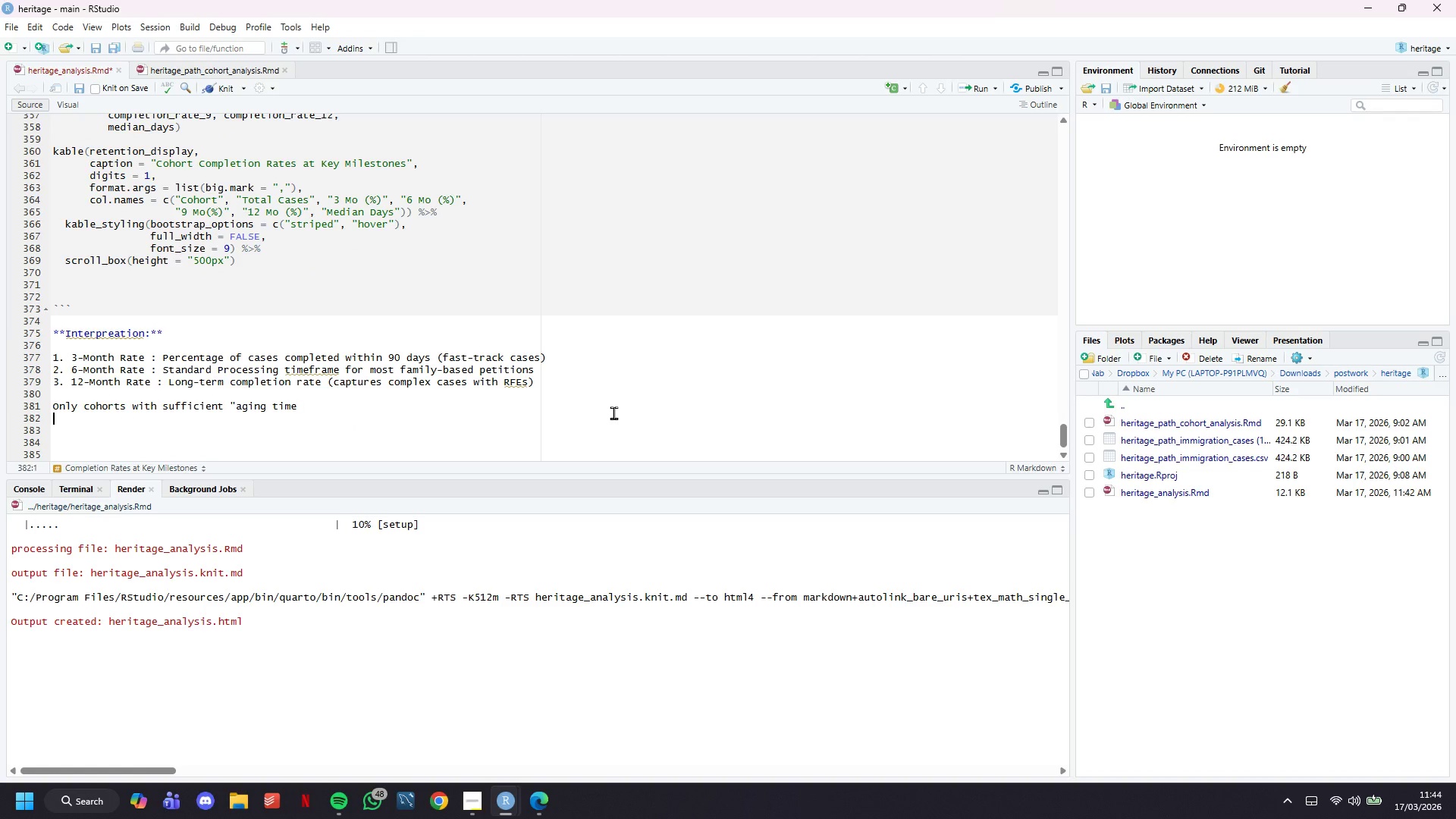 
key(ArrowRight)
 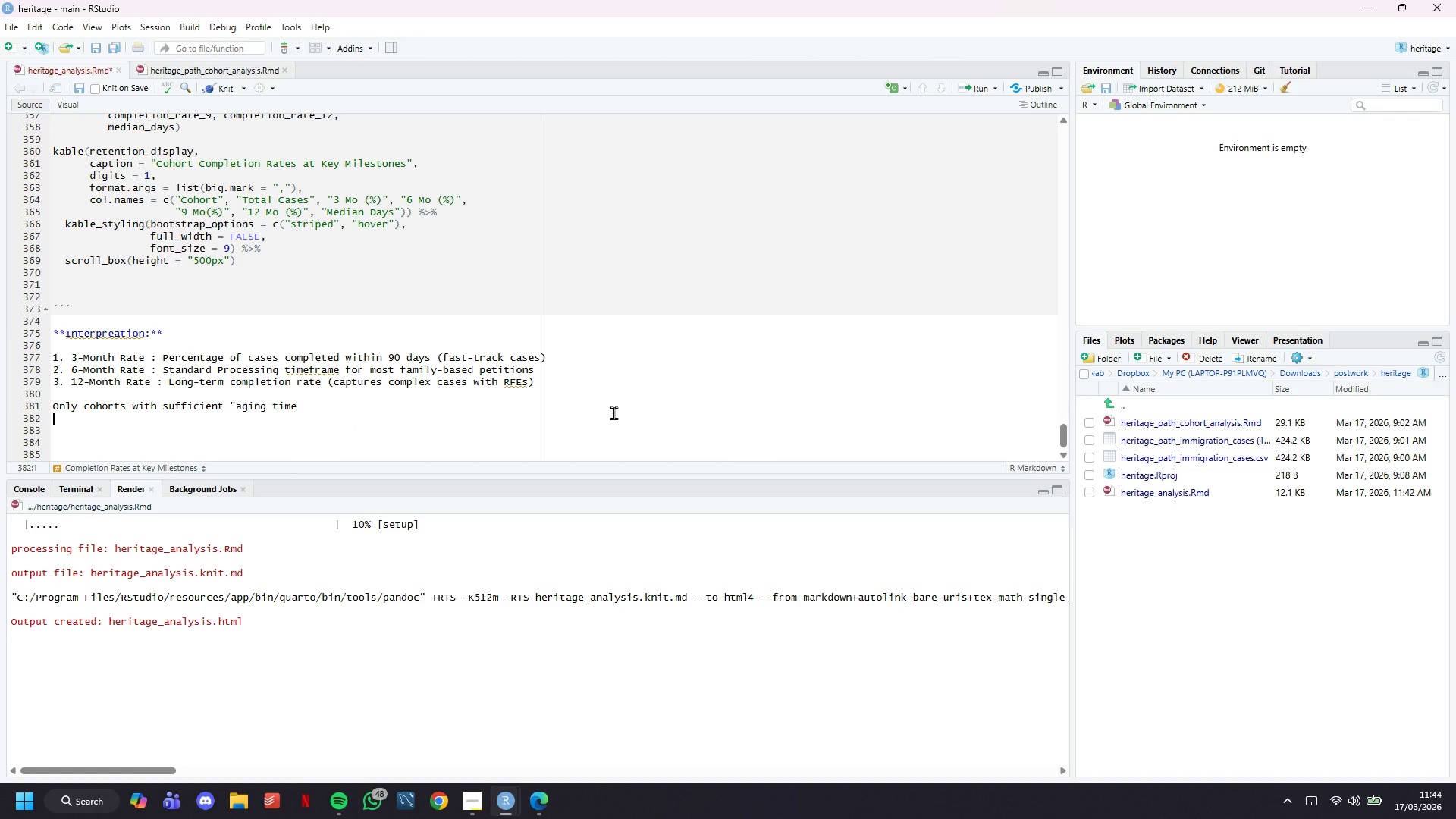 
key(ArrowLeft)
 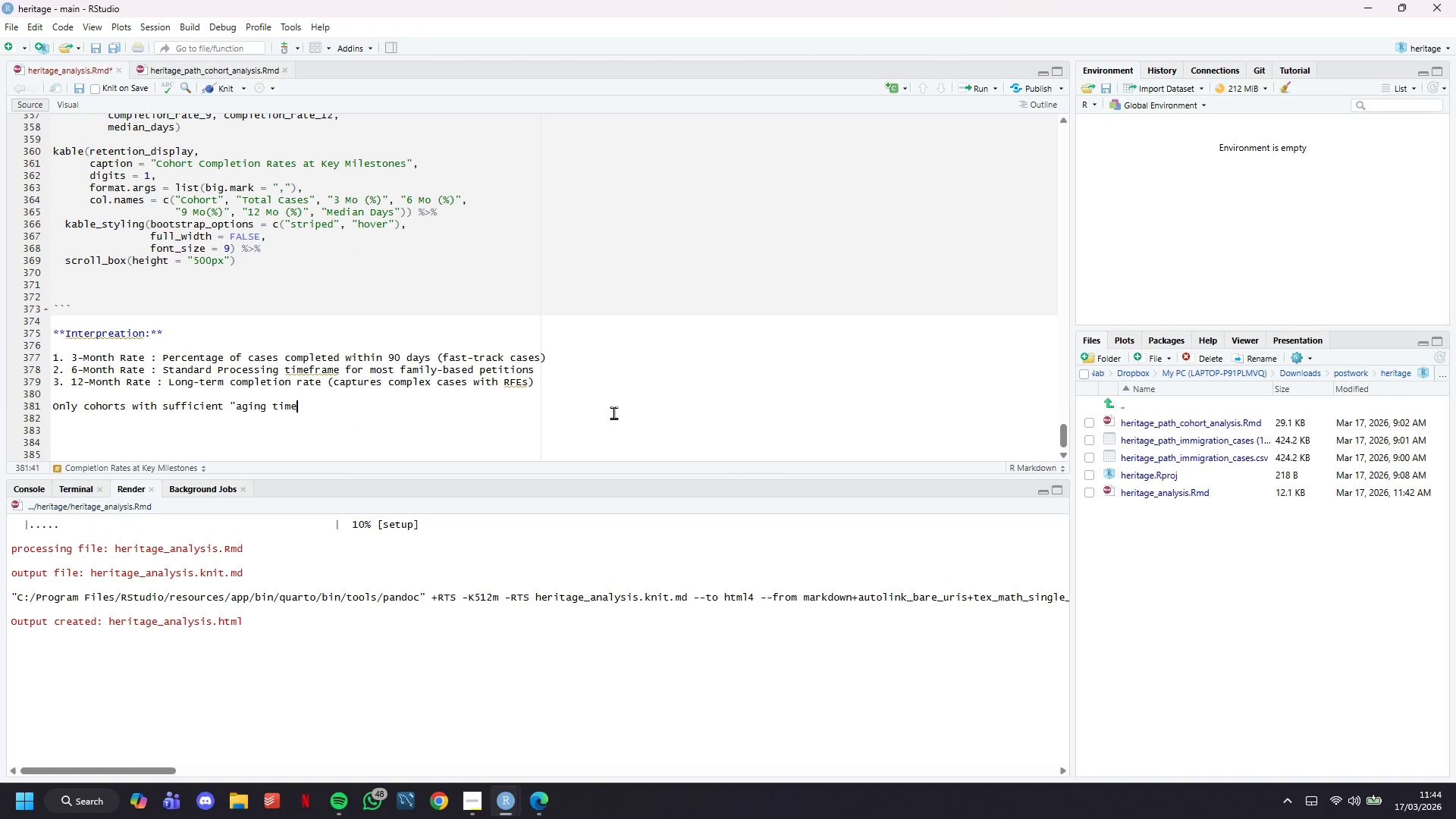 
type(" ae includes)
key(Backspace)
type(d in each milestone calculation )
 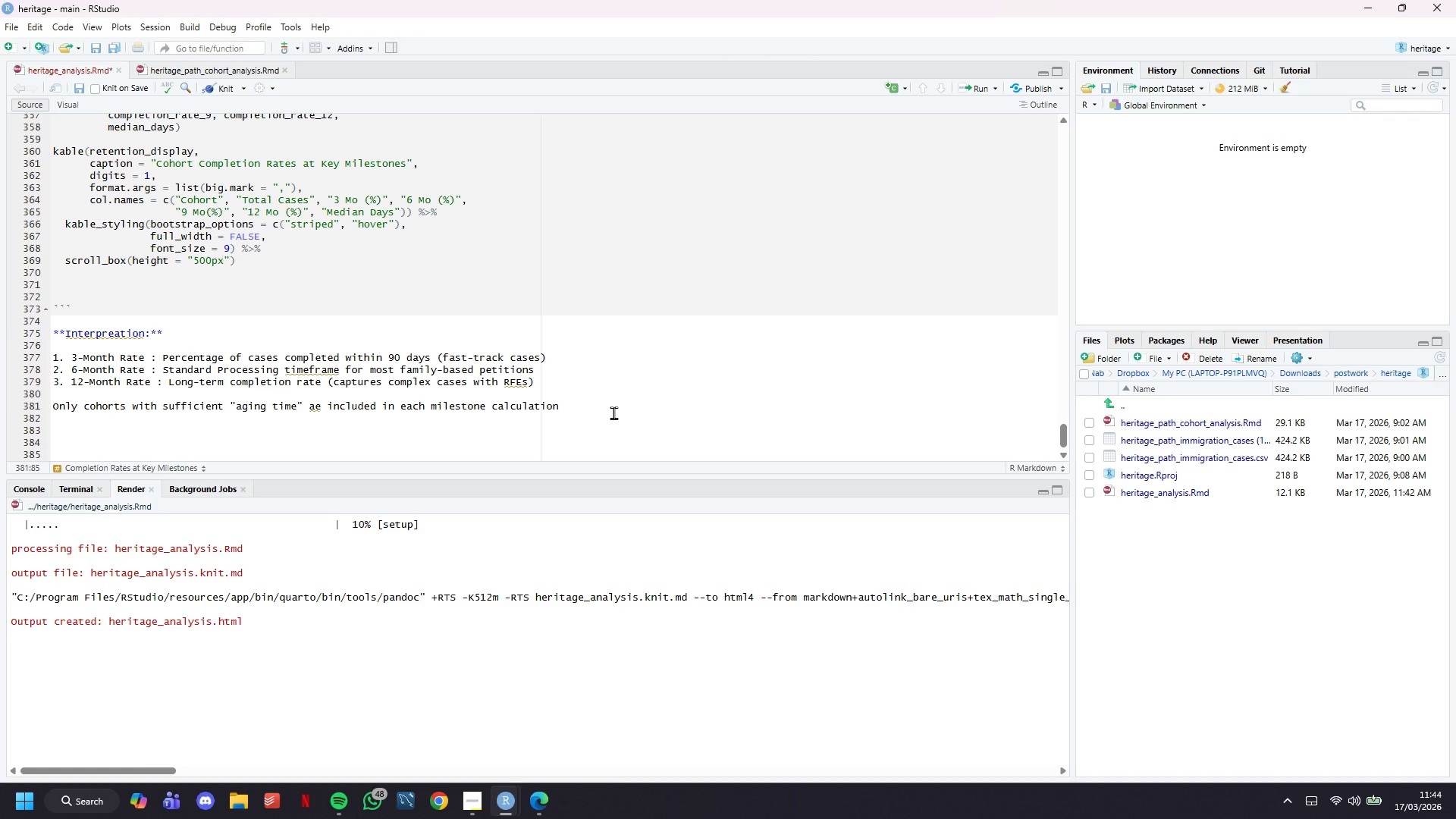 
type((e.g., only cohorts opened >= 6 months ago can have a  6-month completion rate)
 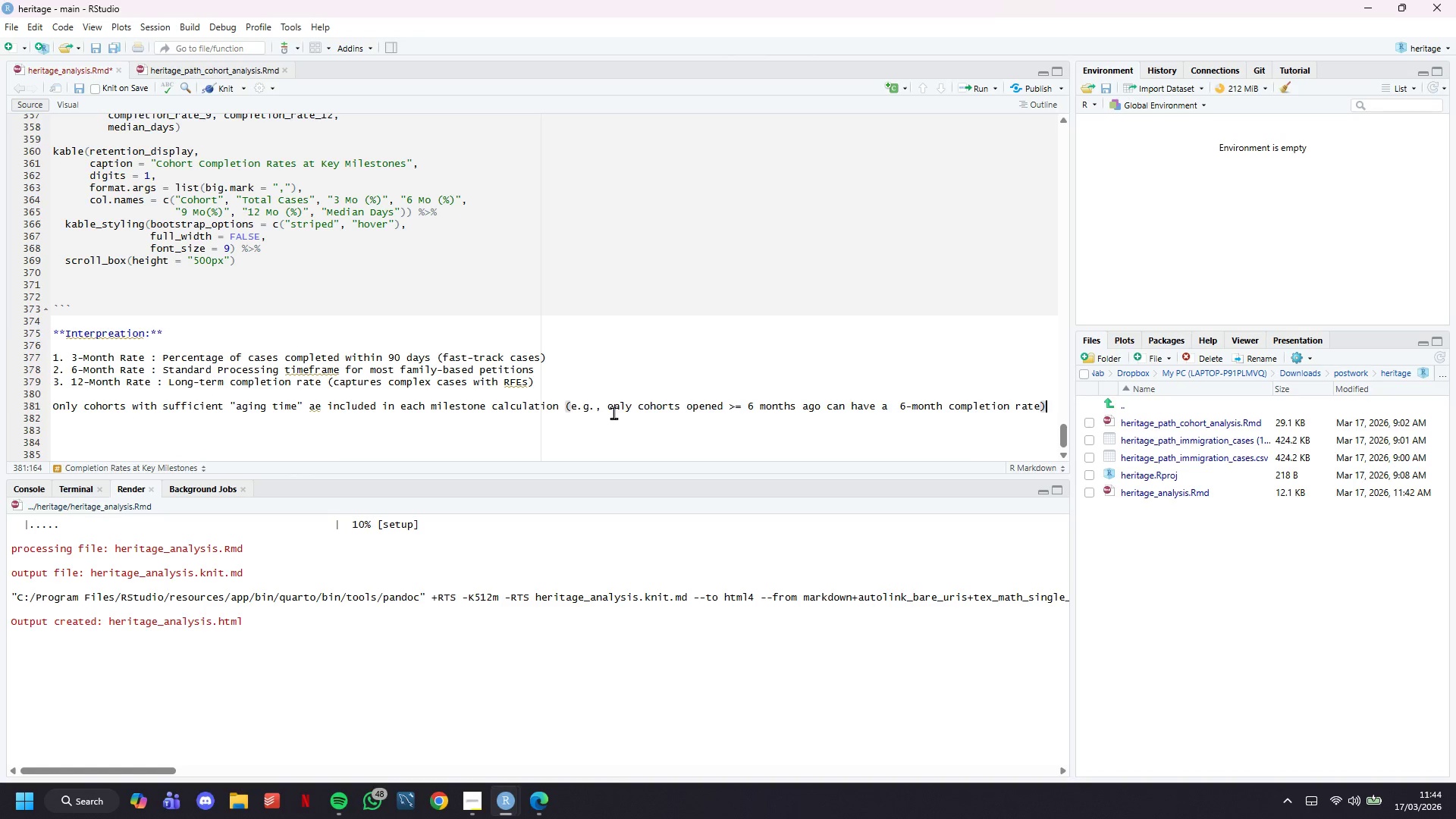 
 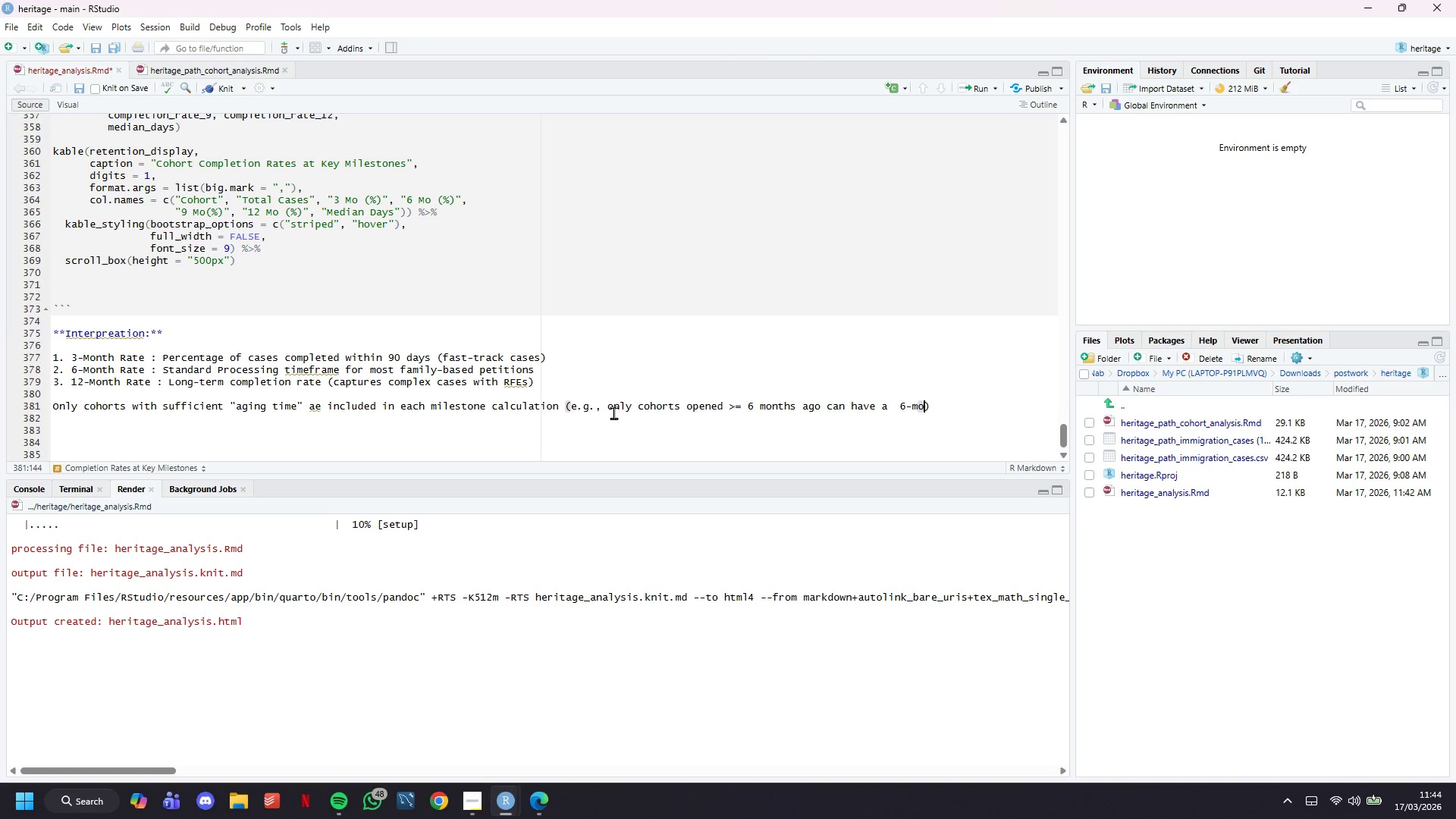 
key(ArrowRight)
 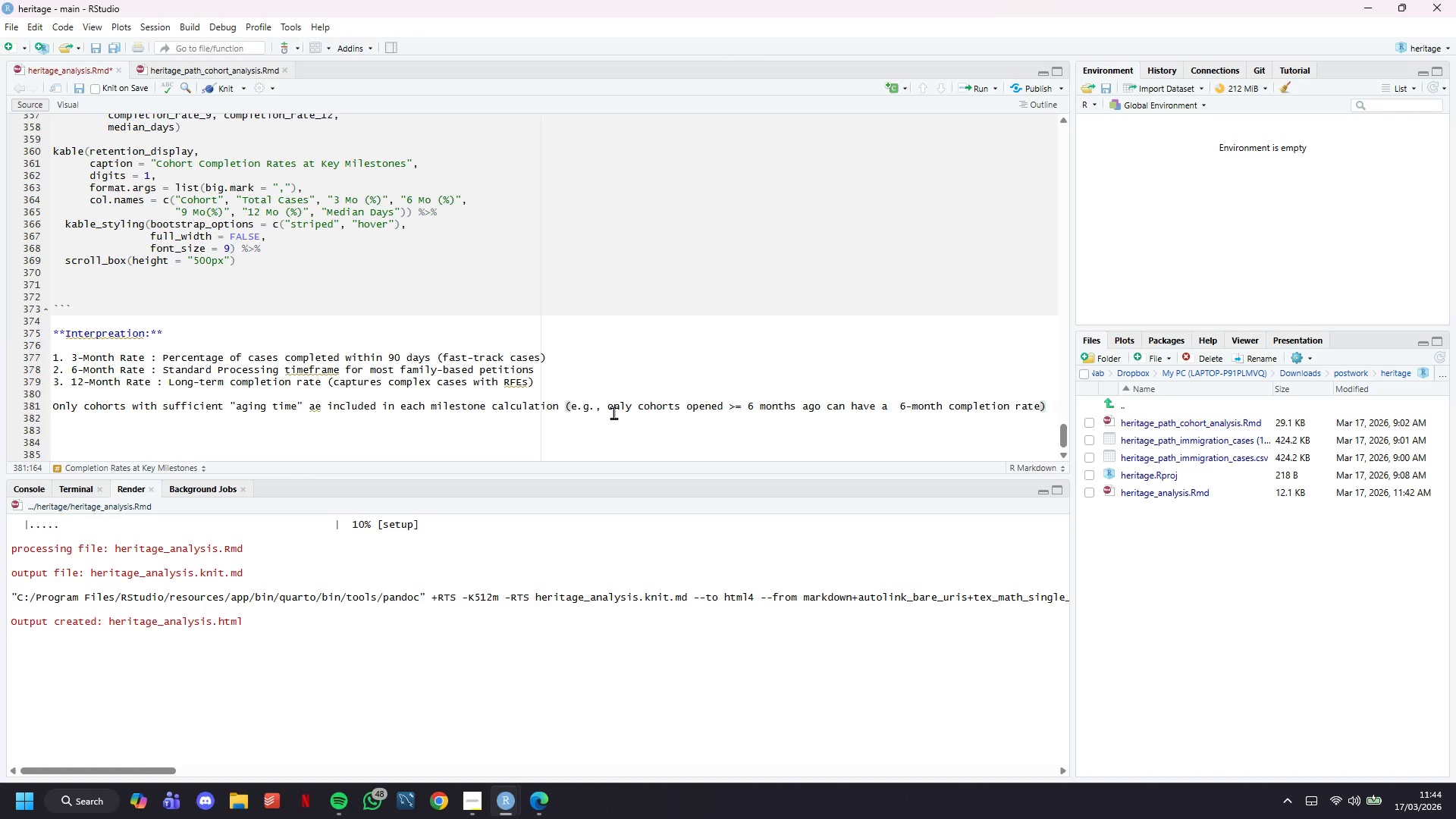 
key(Enter)
 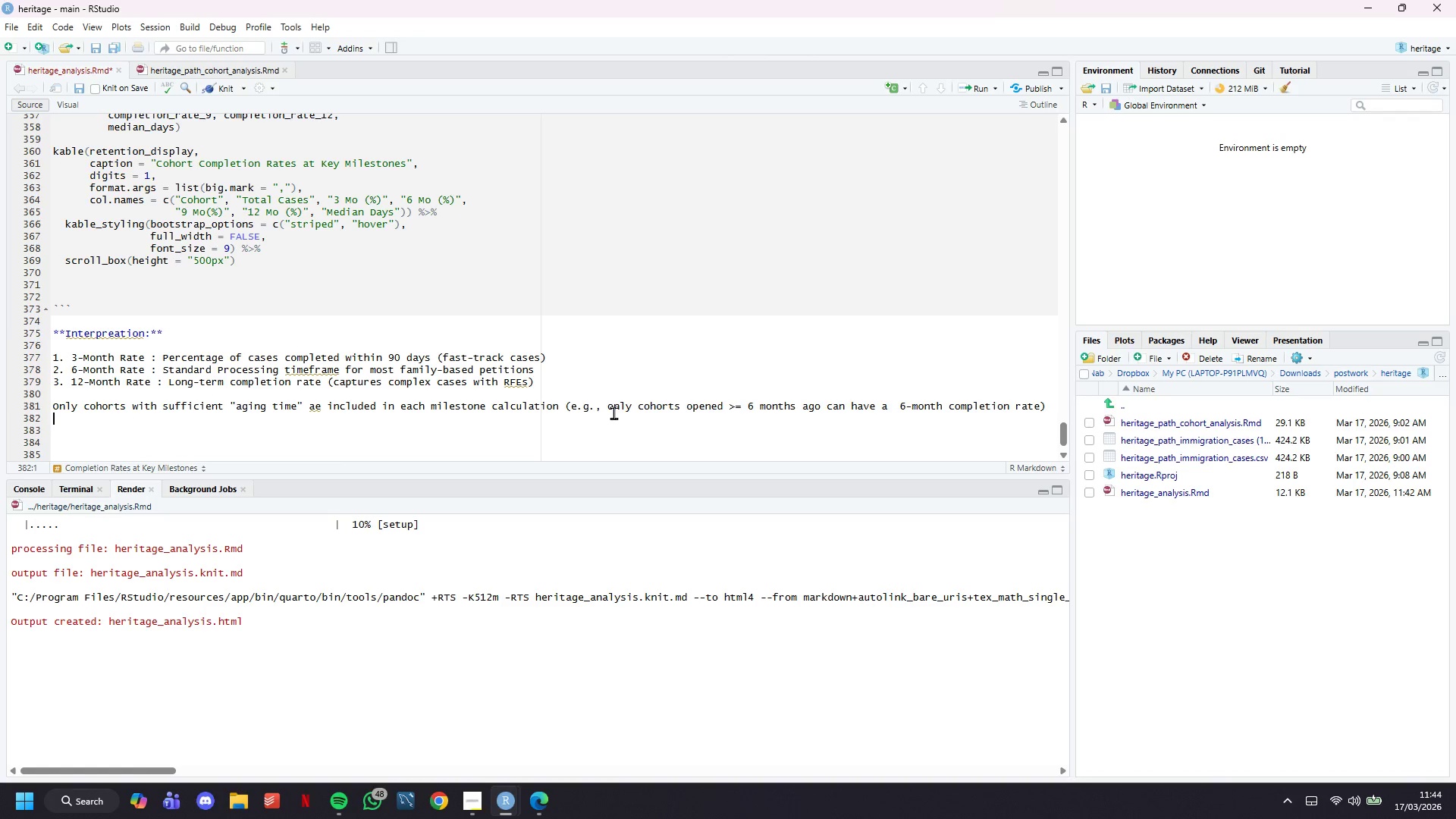 
key(Enter)
 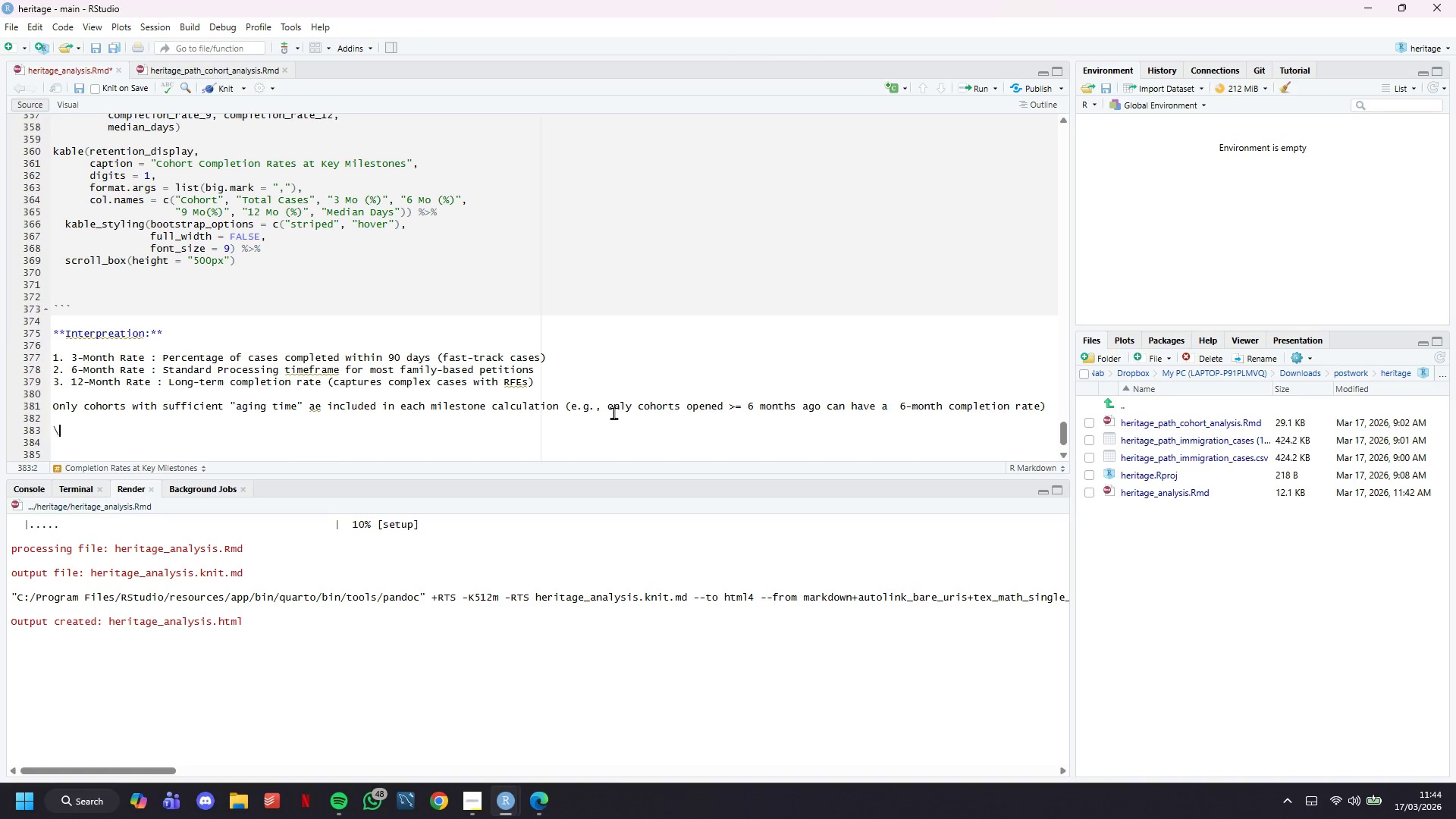 
type(\newpage)
 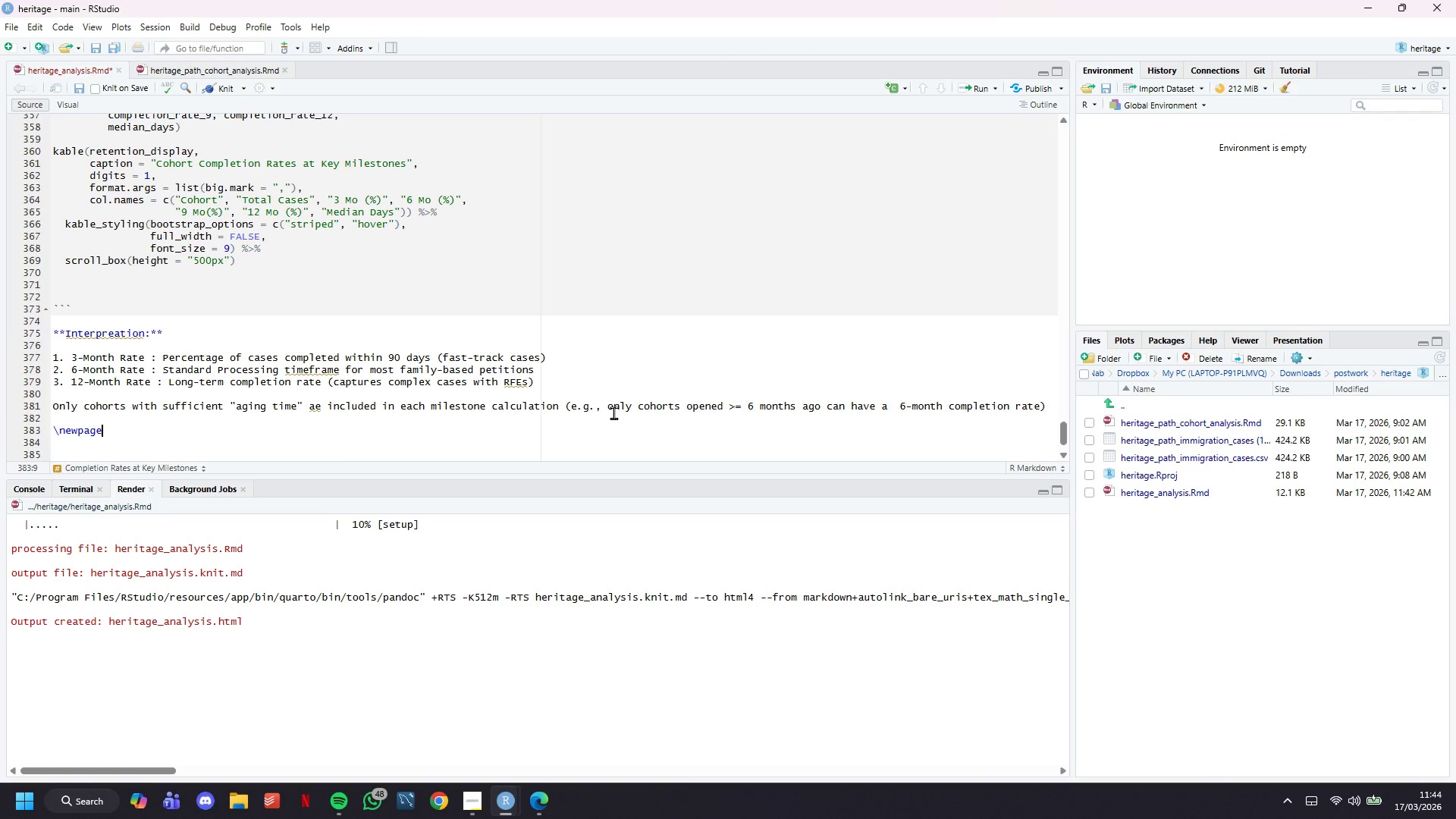 
key(Control+S)
 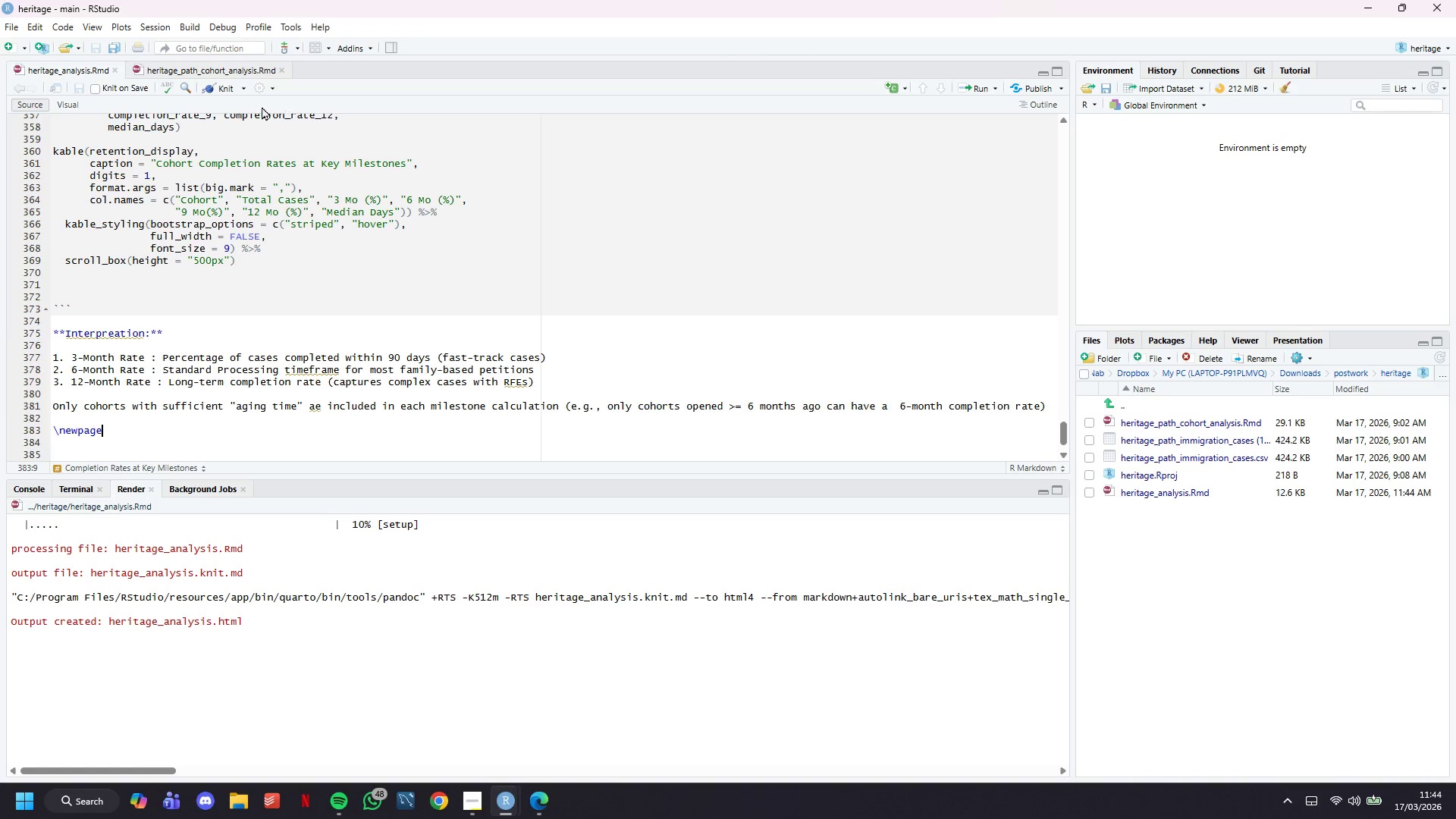 
left_click([221, 90])
 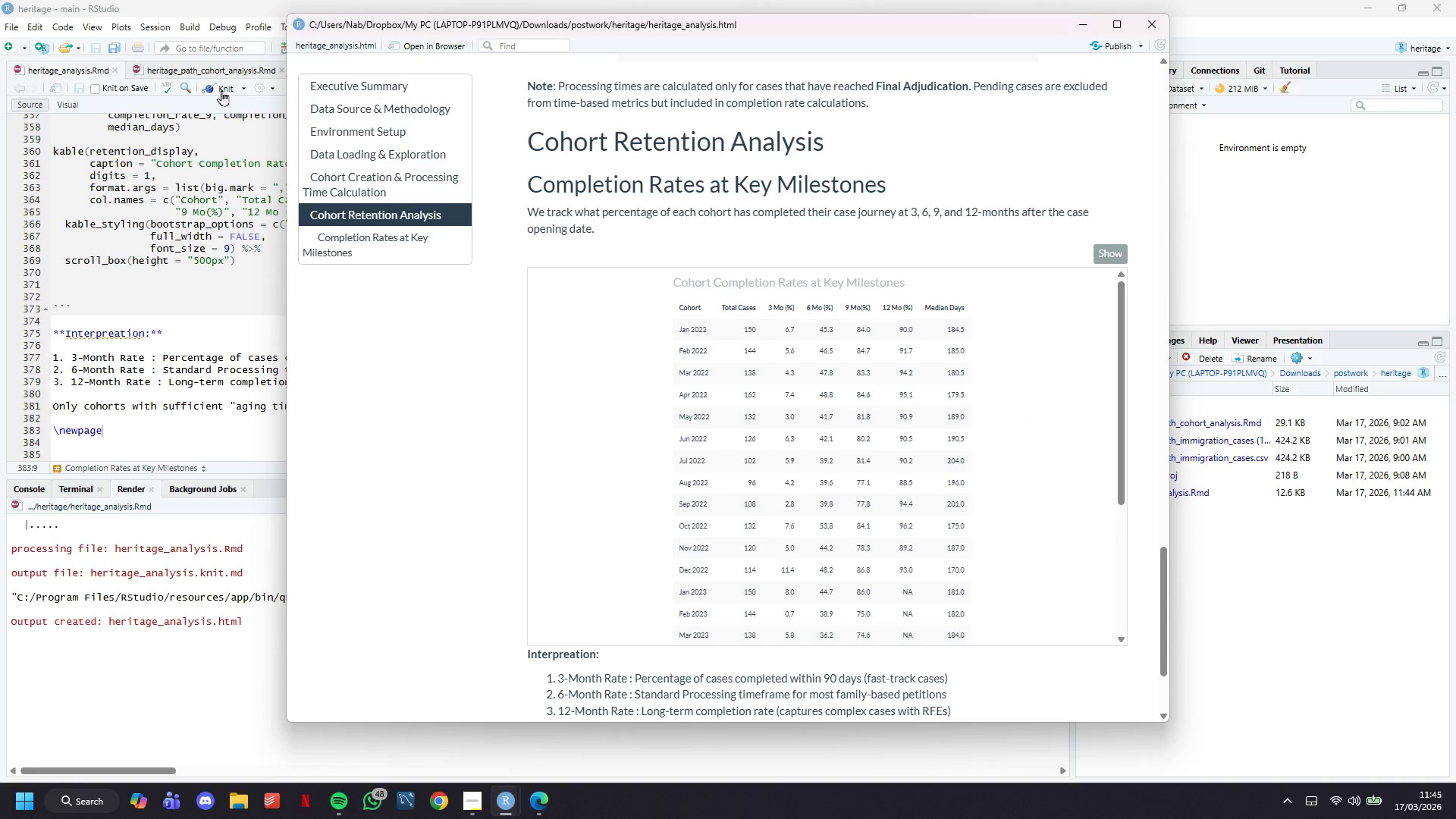 
wait(23.62)
 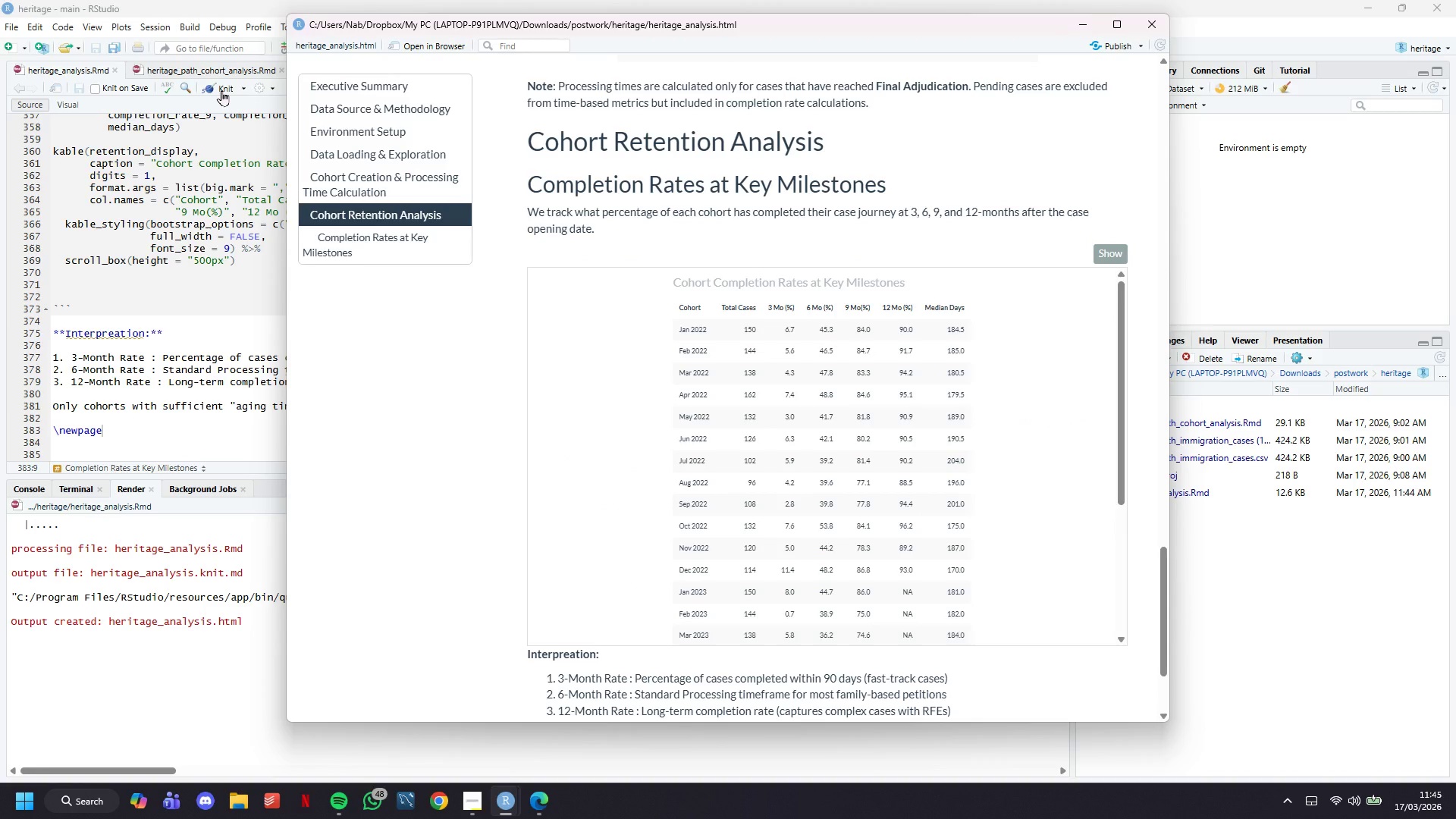 
scroll: coordinate [920, 586], scroll_direction: down, amount: 3.0